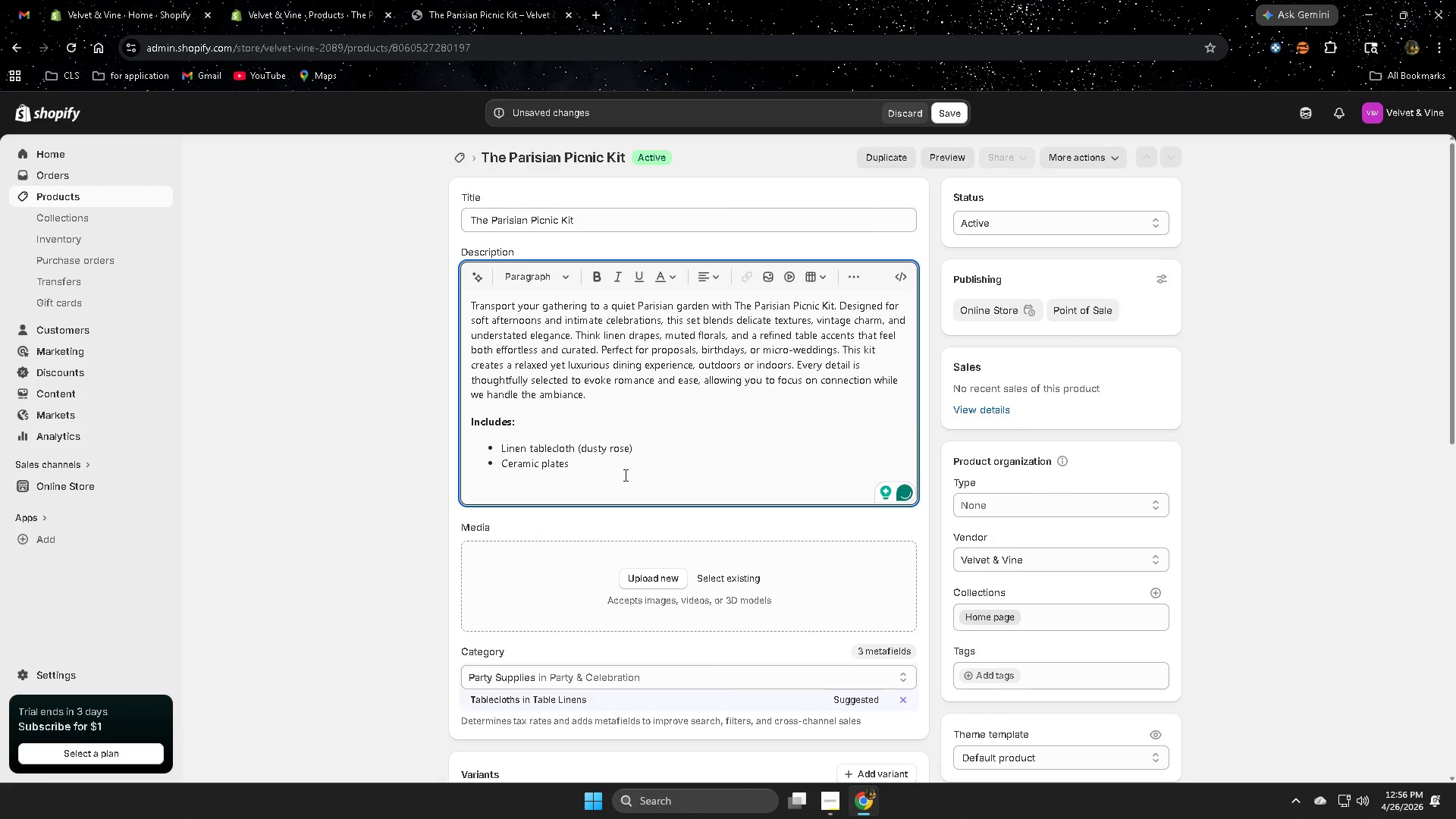 
type((vif)
key(Backspace)
type(gn)
key(Backspace)
key(Backspace)
type(ntage style))
 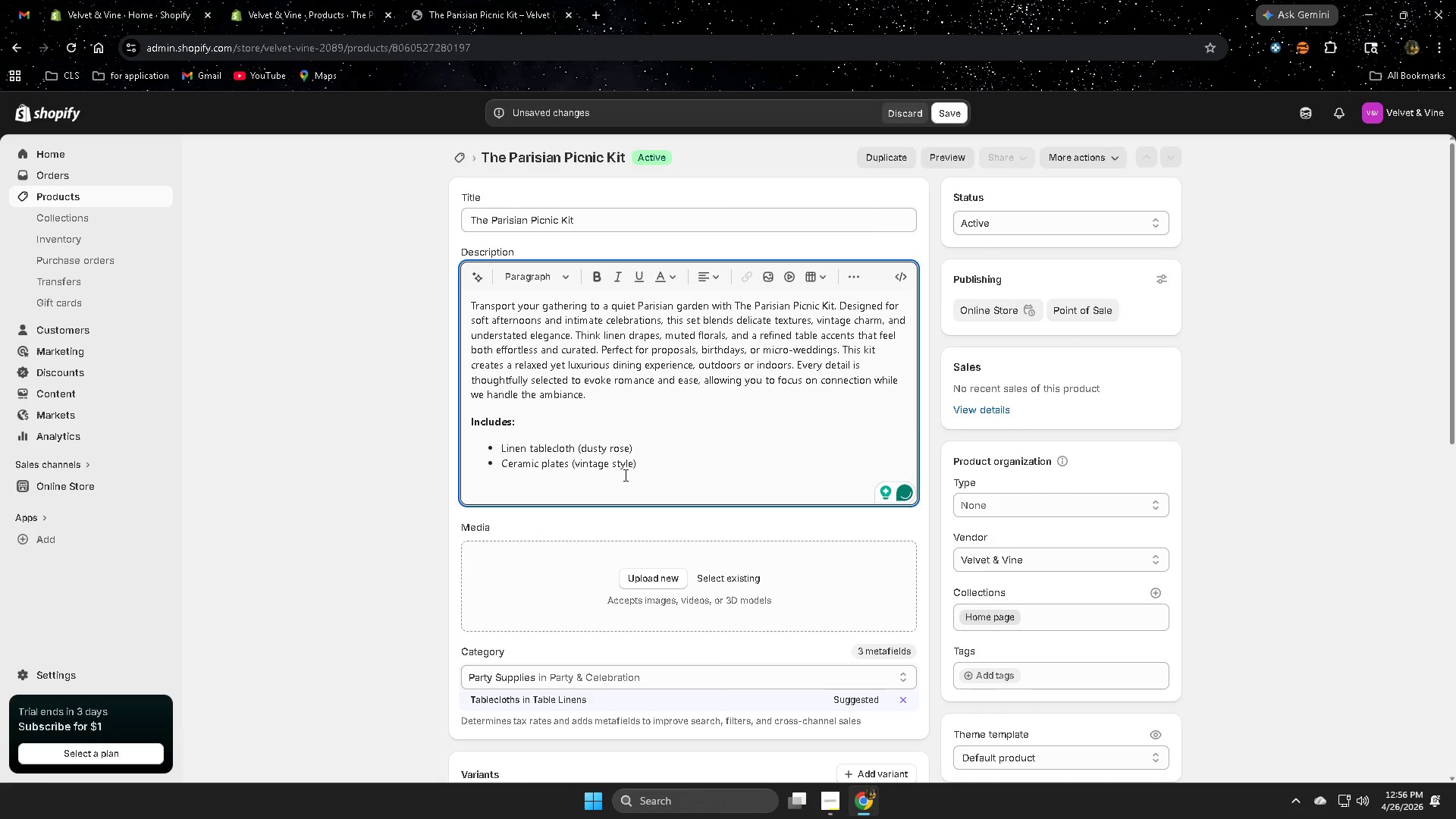 
key(Enter)
 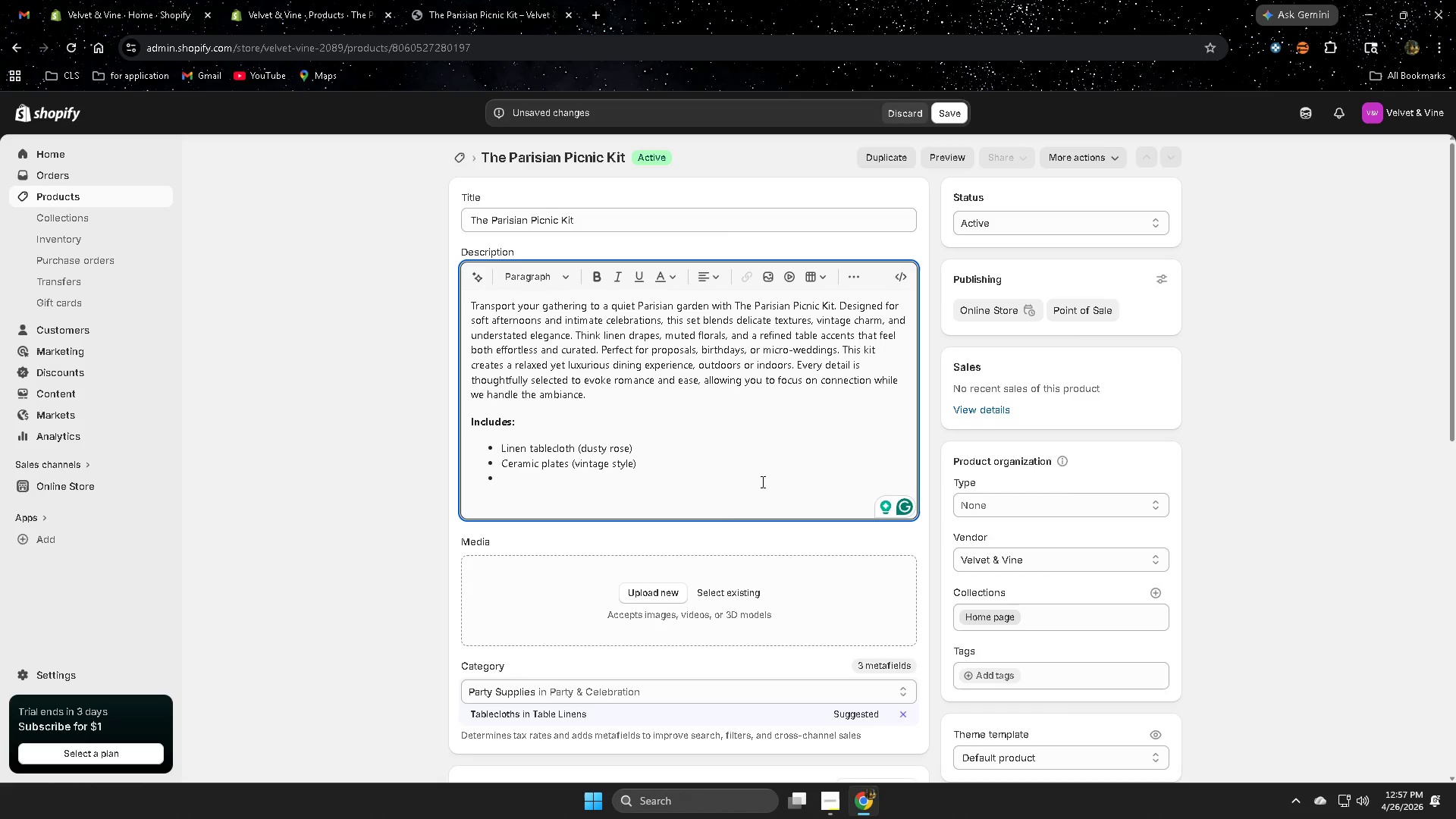 
wait(65.03)
 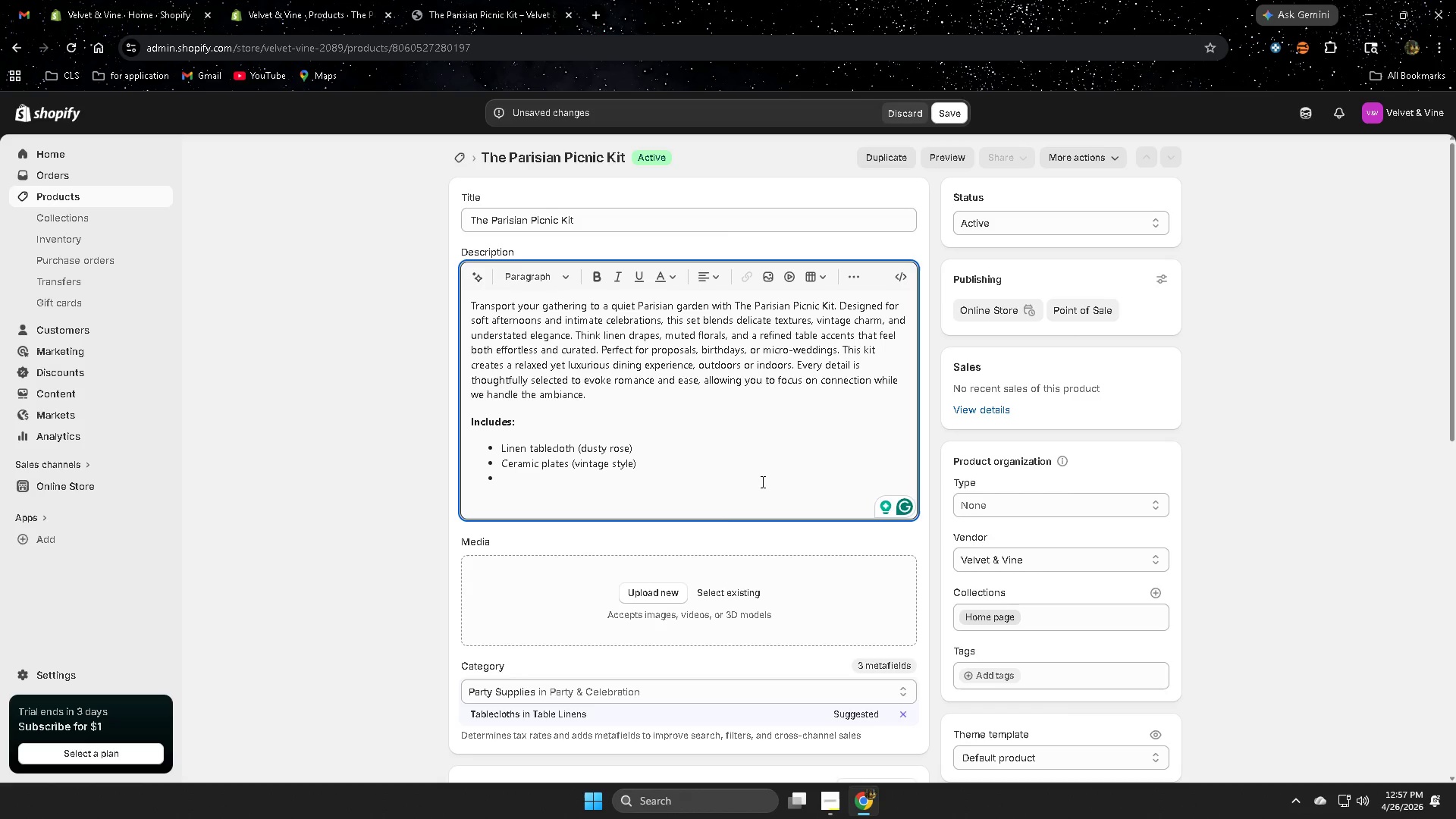 
type(Godl )
key(Backspace)
key(Backspace)
key(Backspace)
type(ld Flatware set)
 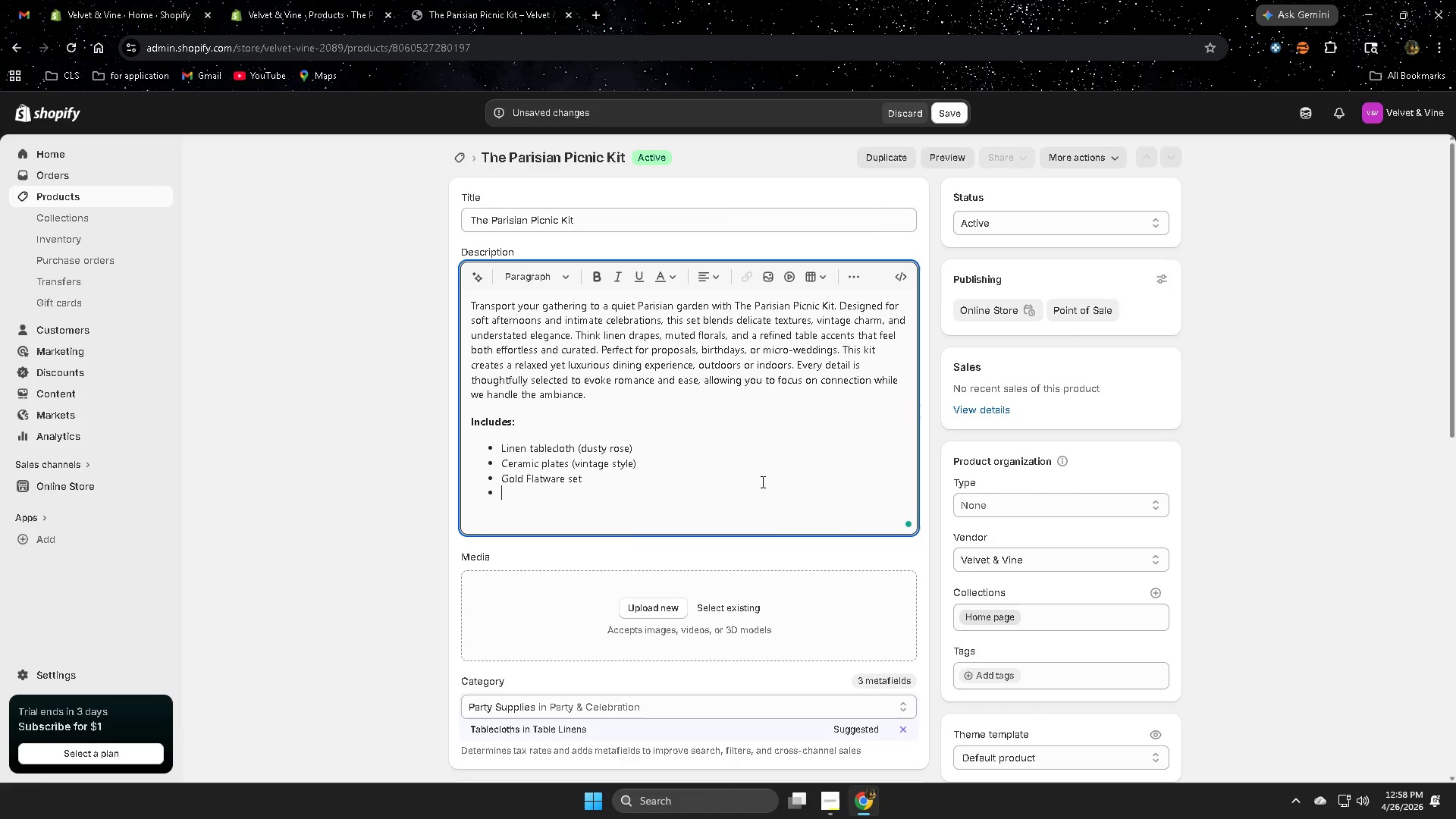 
key(Enter)
 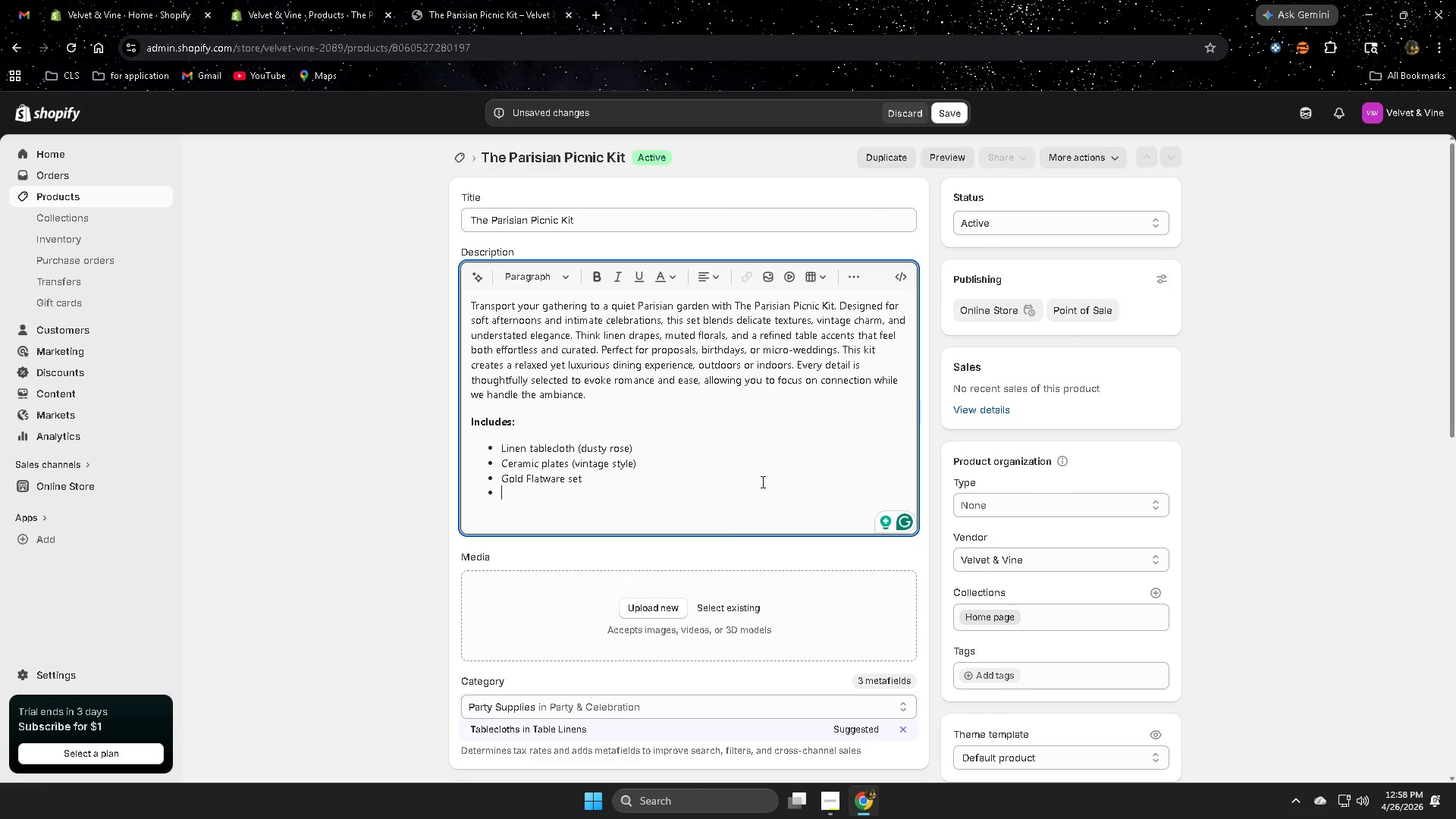 
wait(17.02)
 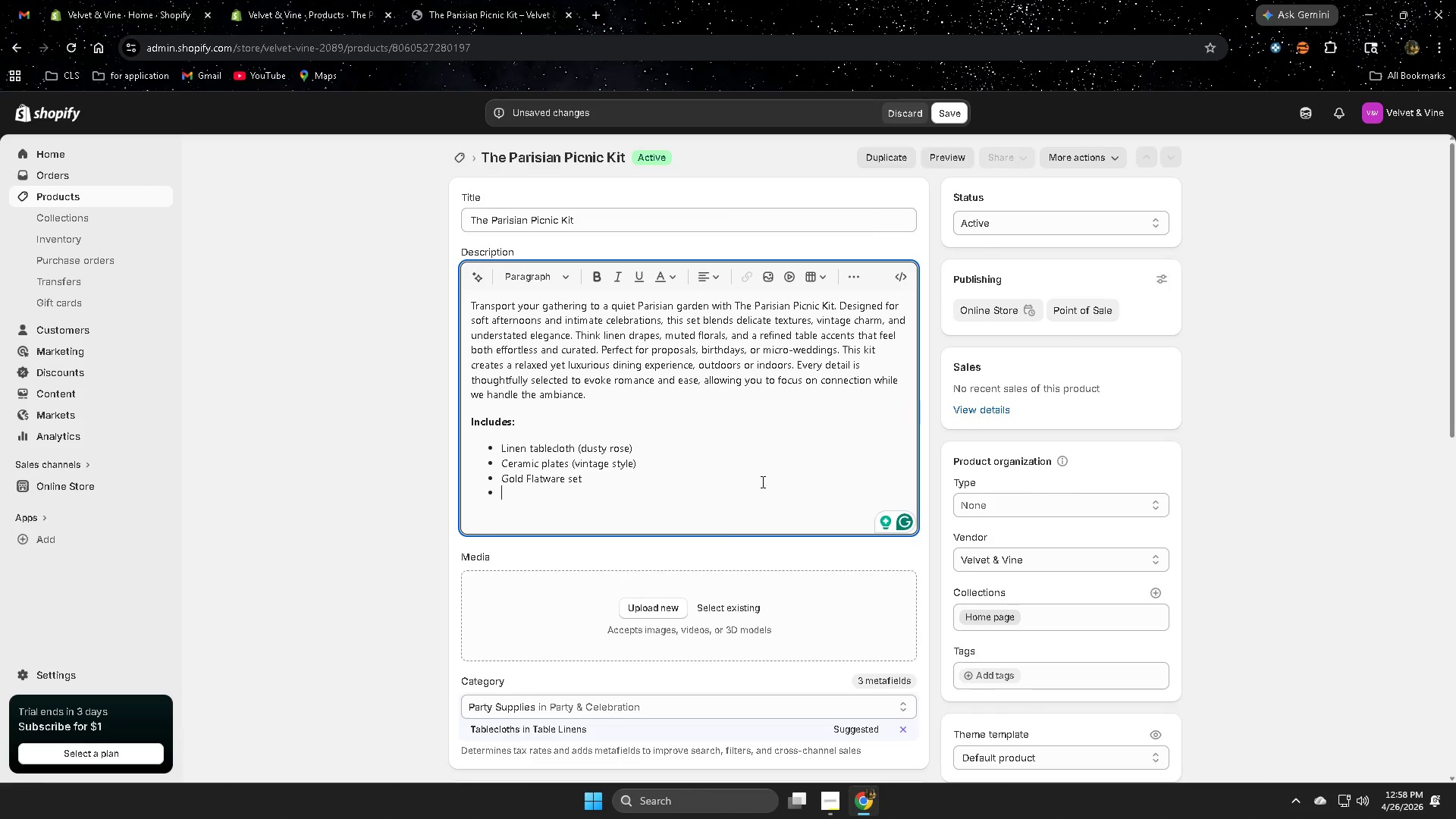 
left_click([601, 10])
 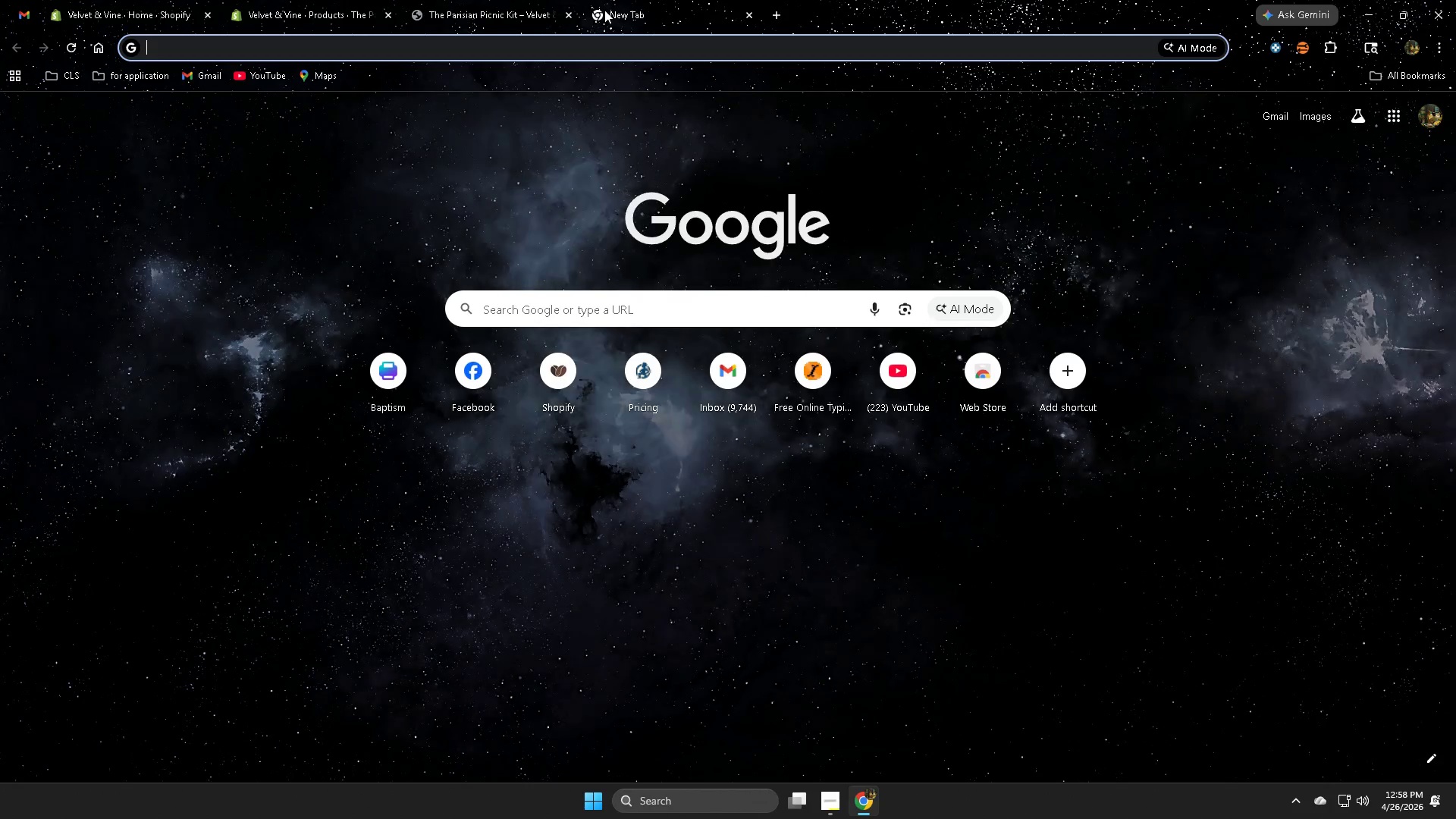 
type(piner)
 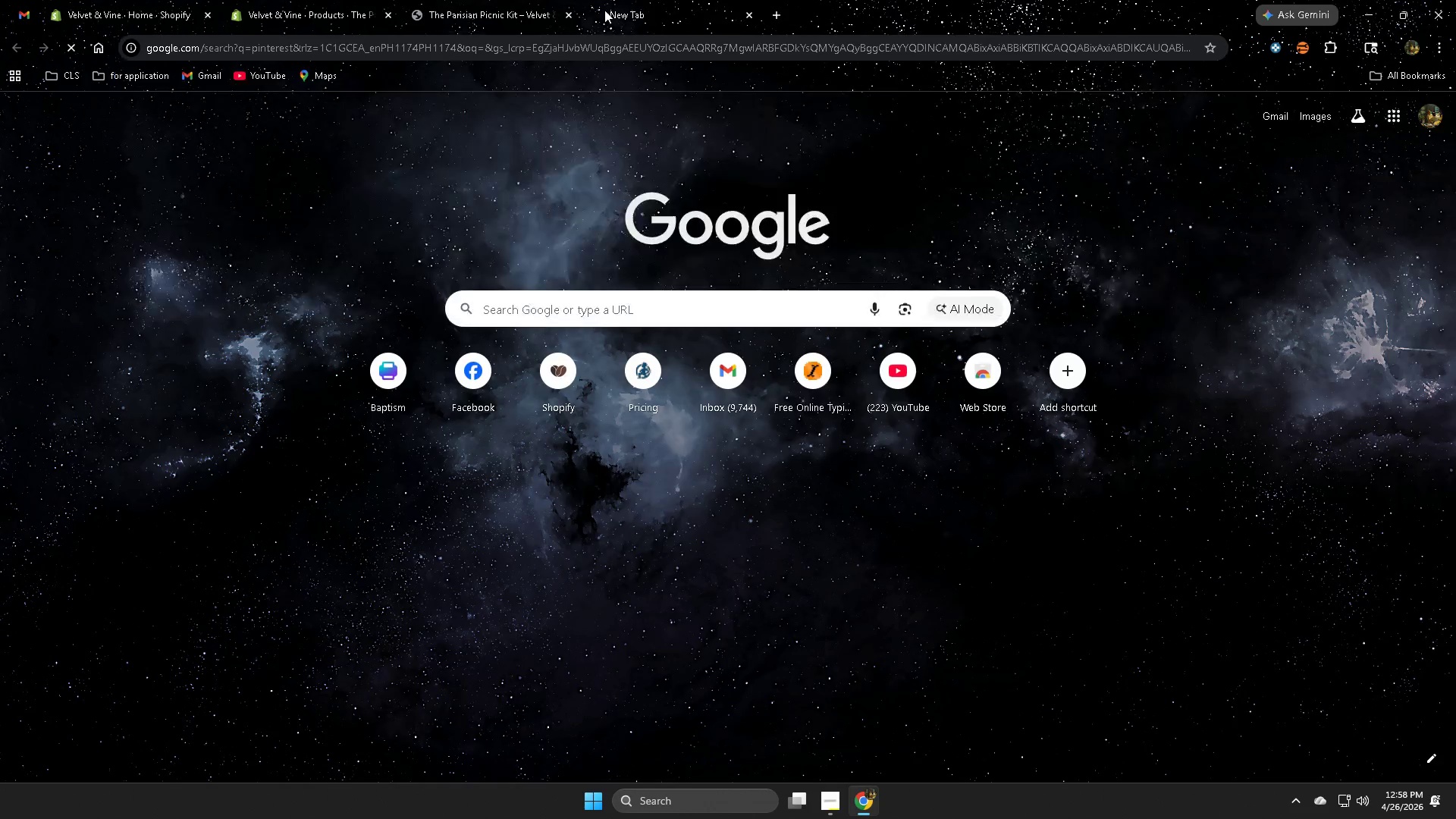 
key(Enter)
 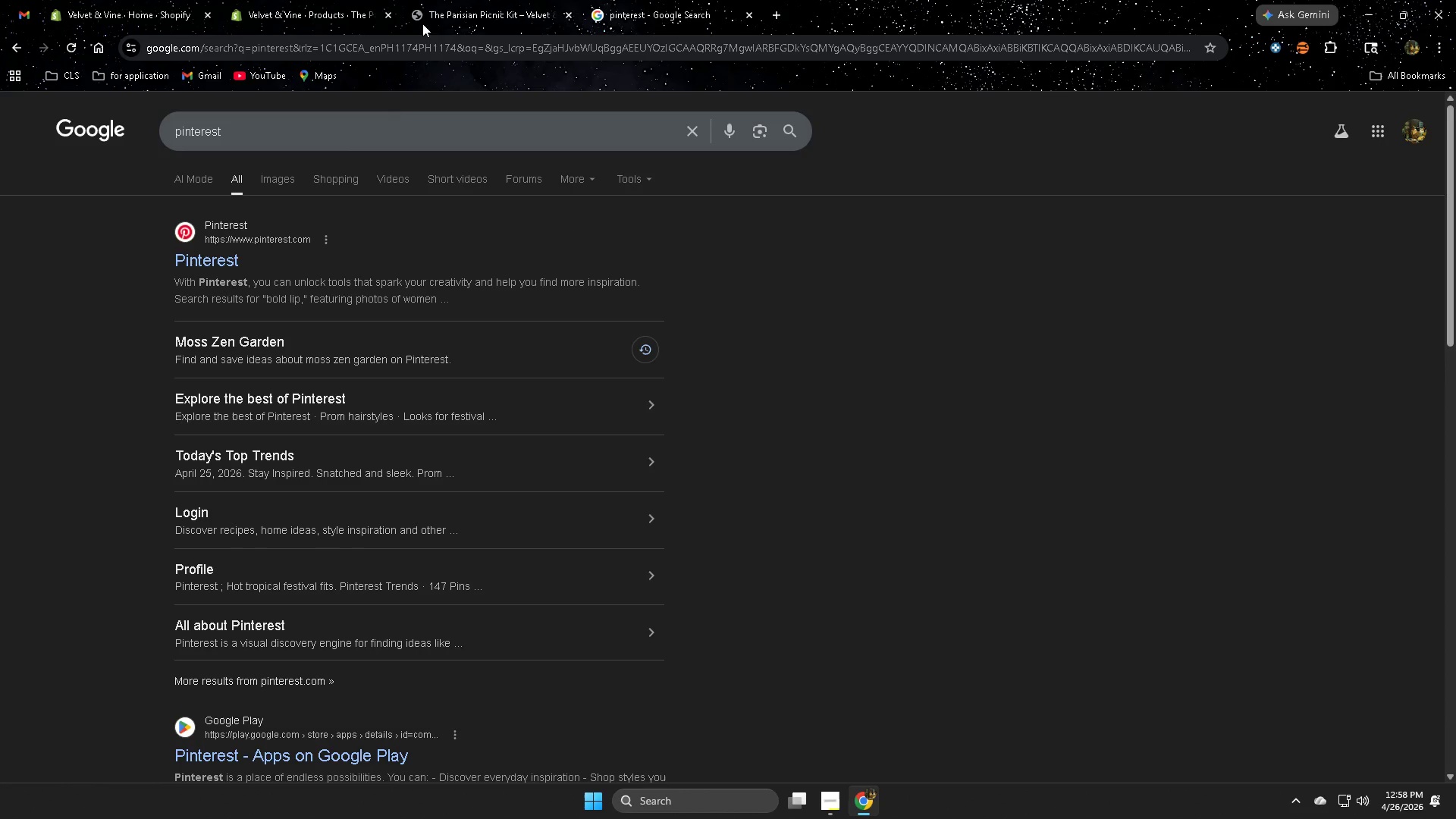 
left_click([219, 267])
 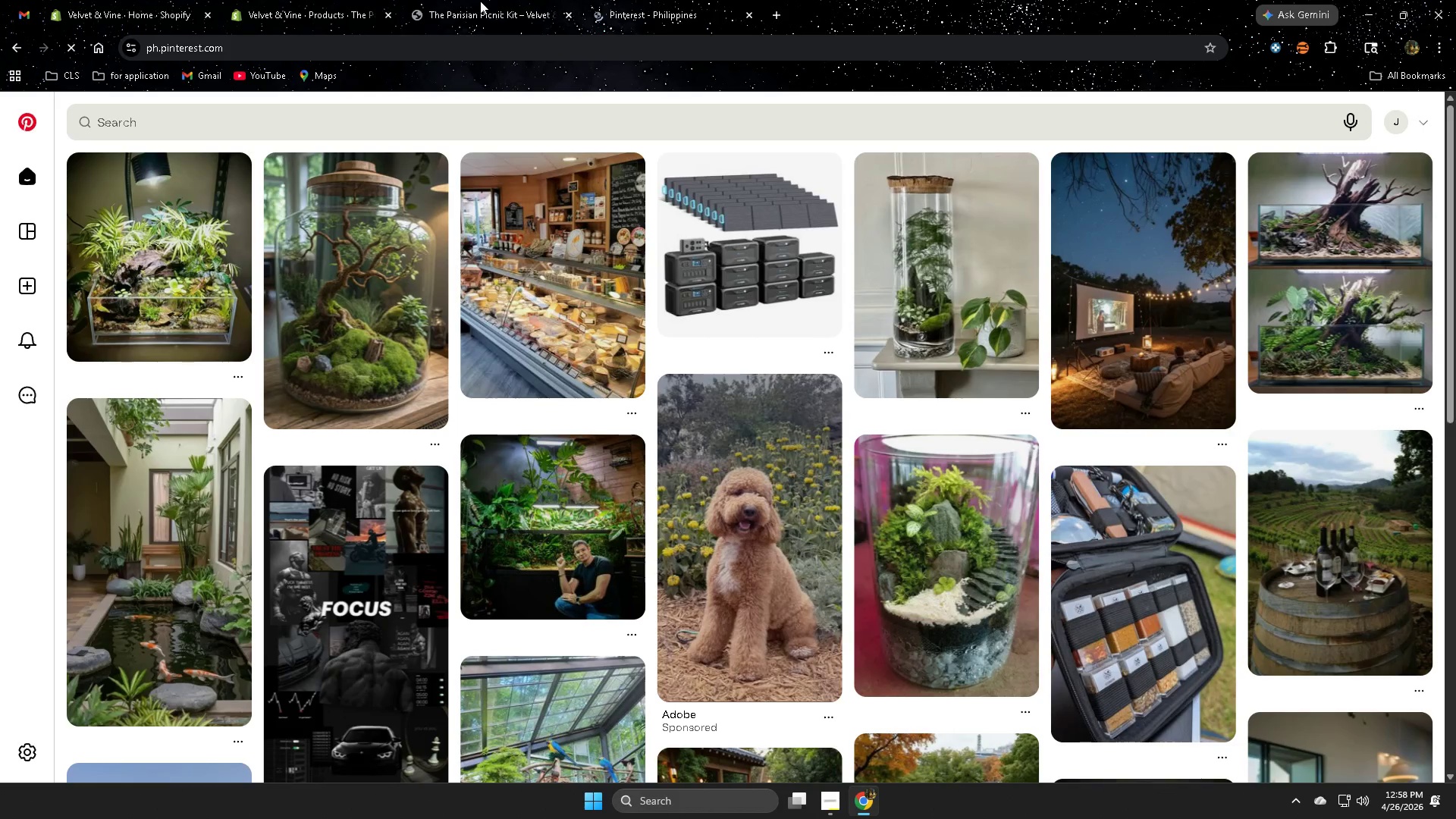 
left_click([171, 0])
 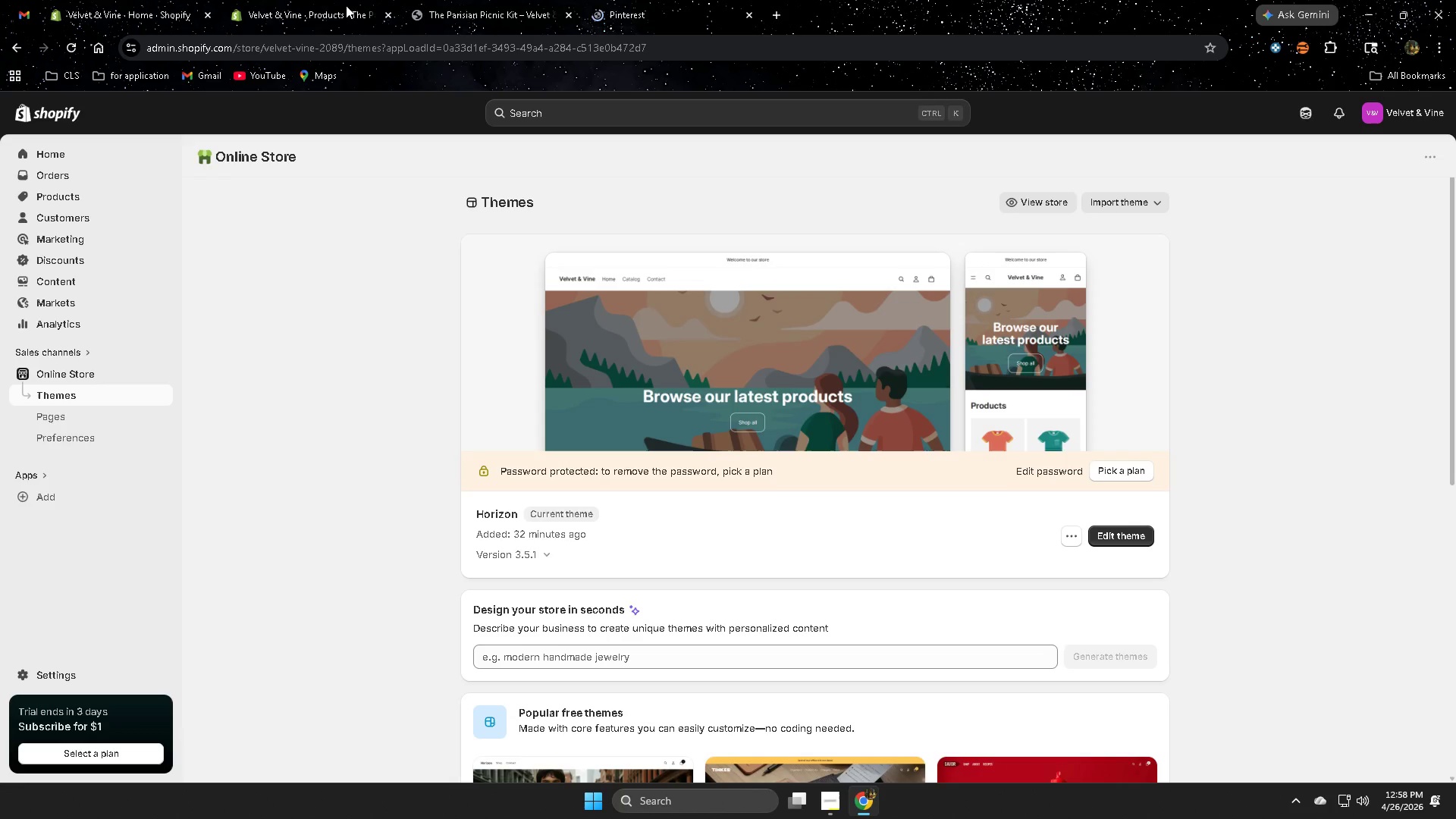 
left_click([347, 2])
 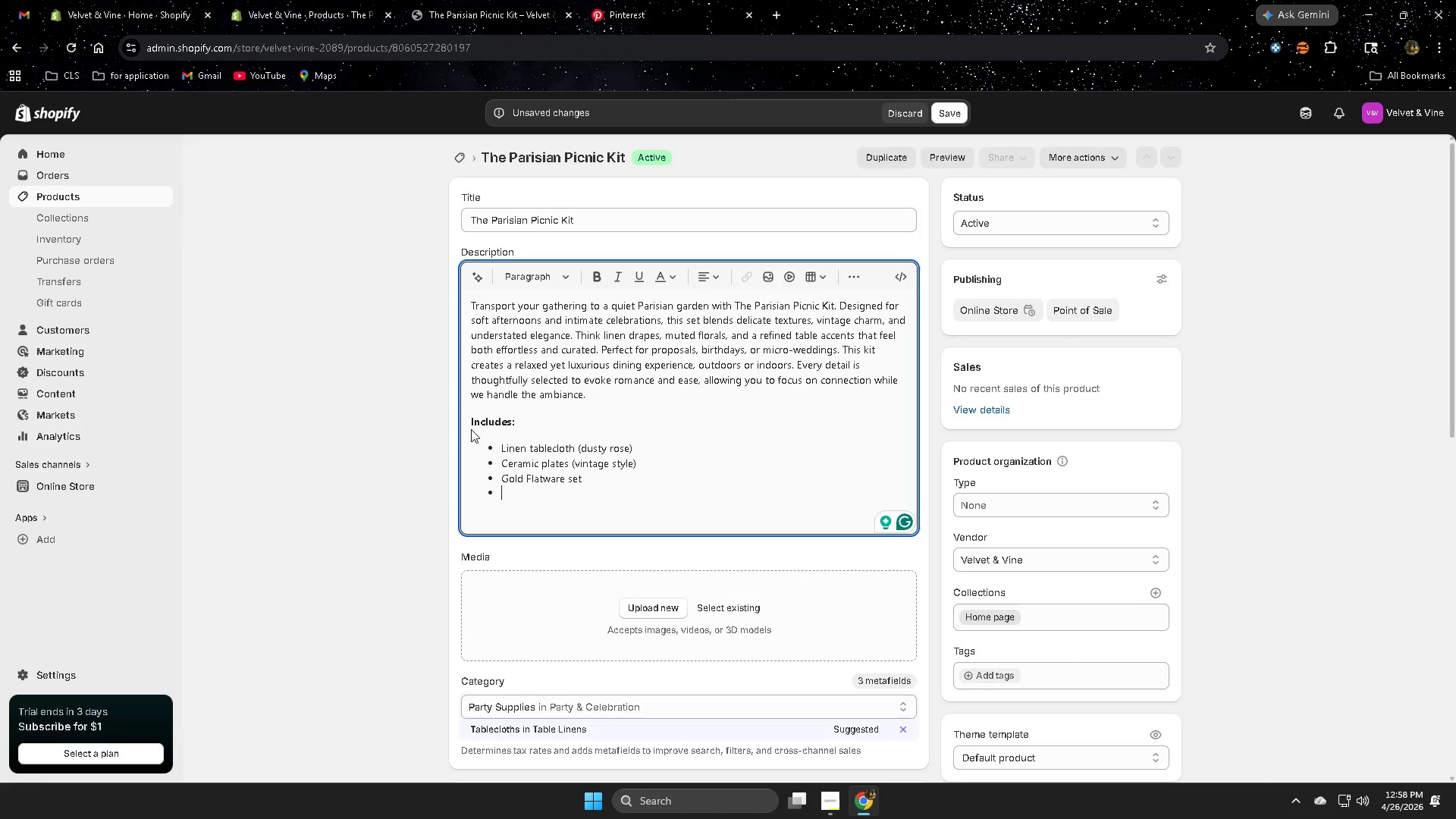 
scroll: coordinate [507, 406], scroll_direction: up, amount: 1.0
 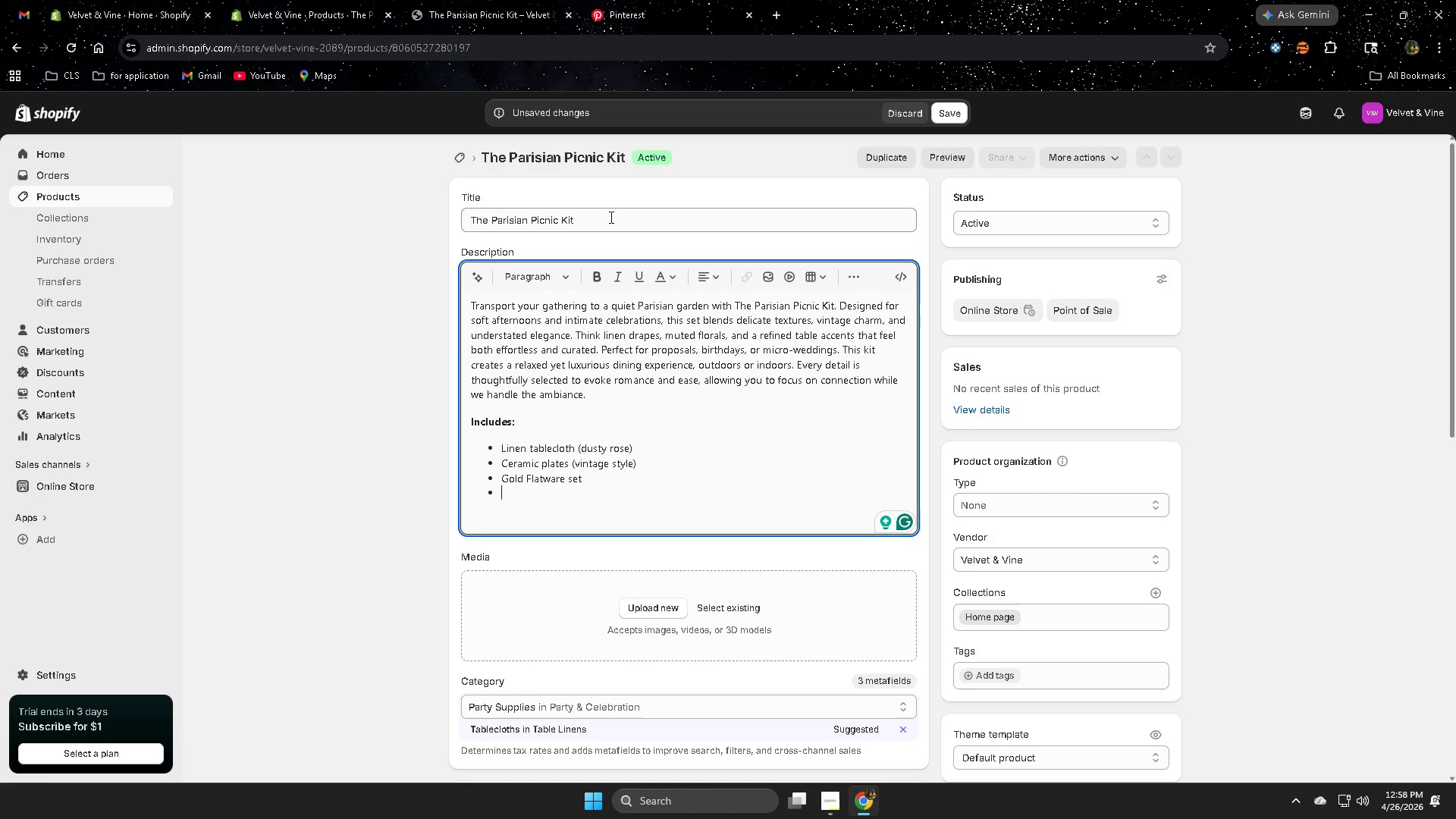 
double_click([607, 219])
 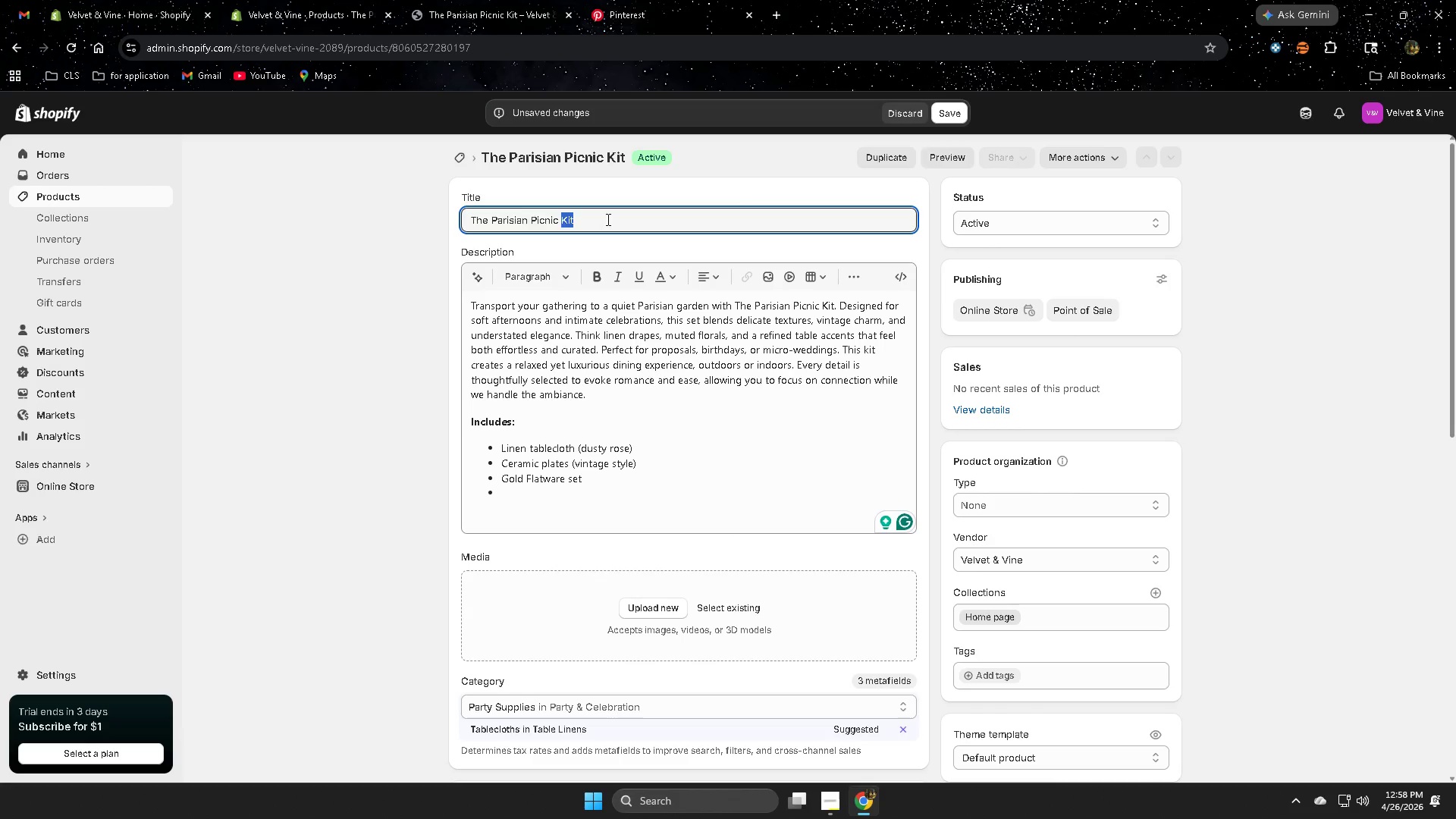 
triple_click([607, 219])
 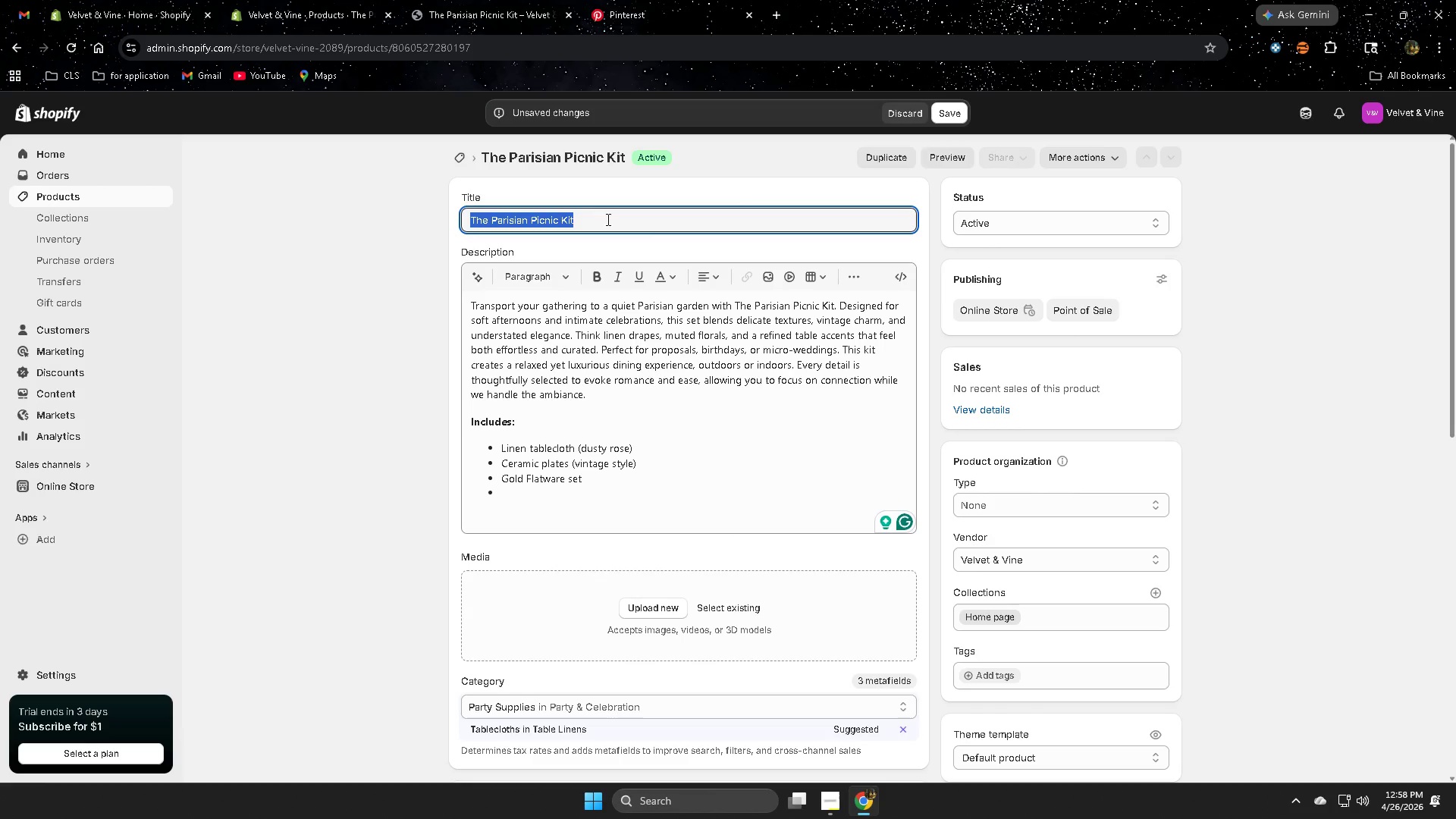 
key(Control+ControlLeft)
 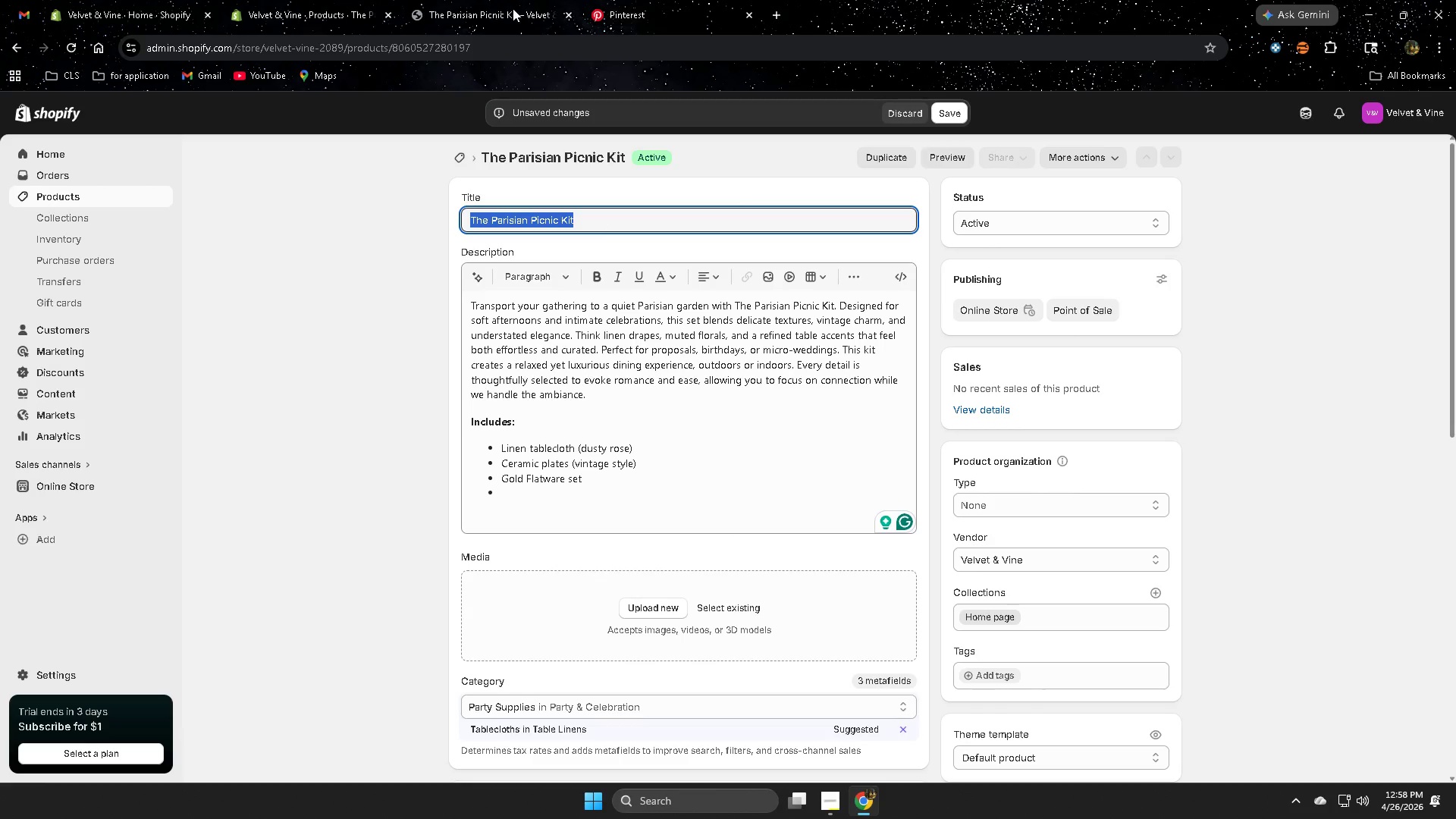 
key(Control+C)
 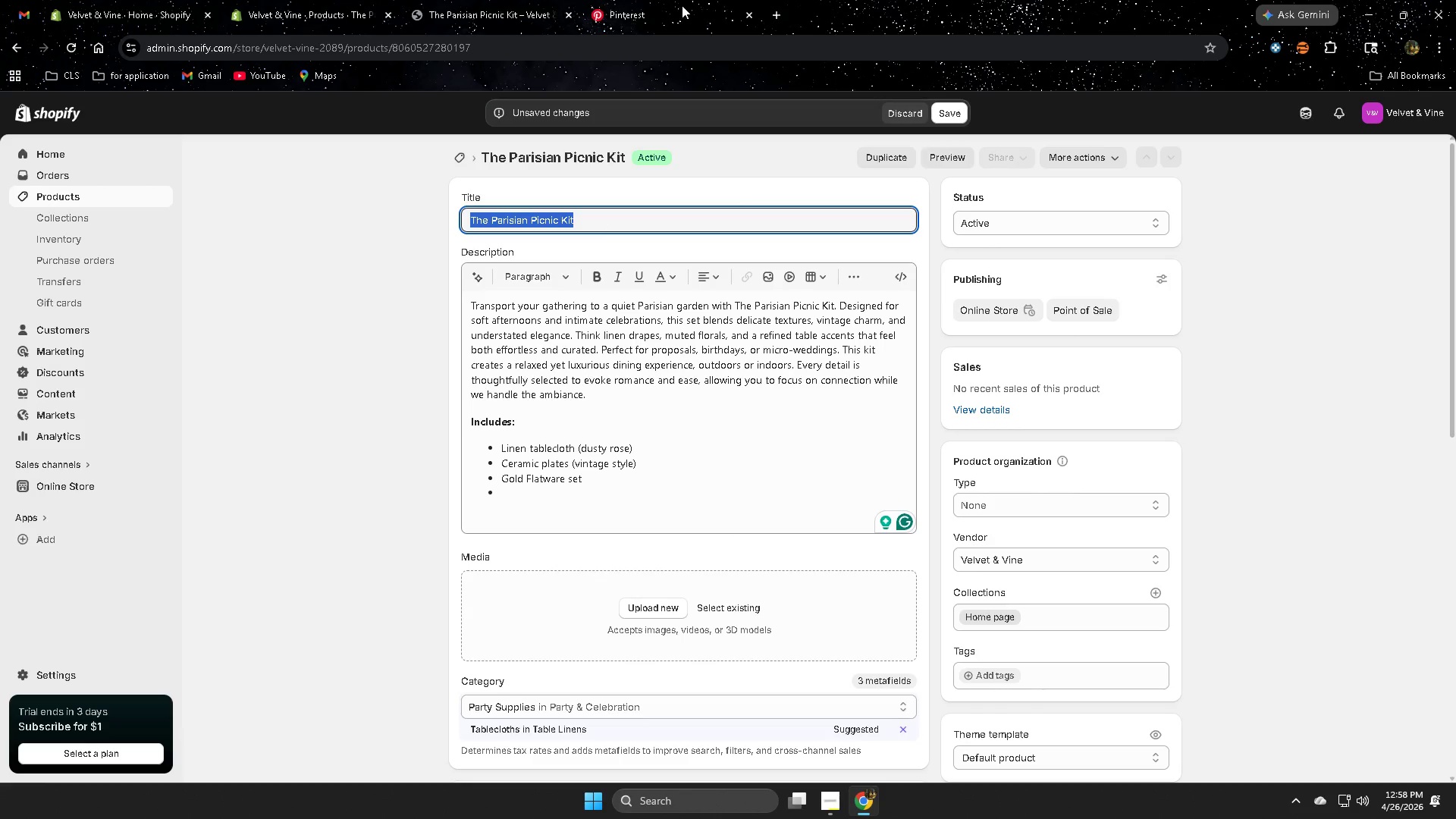 
left_click([657, 0])
 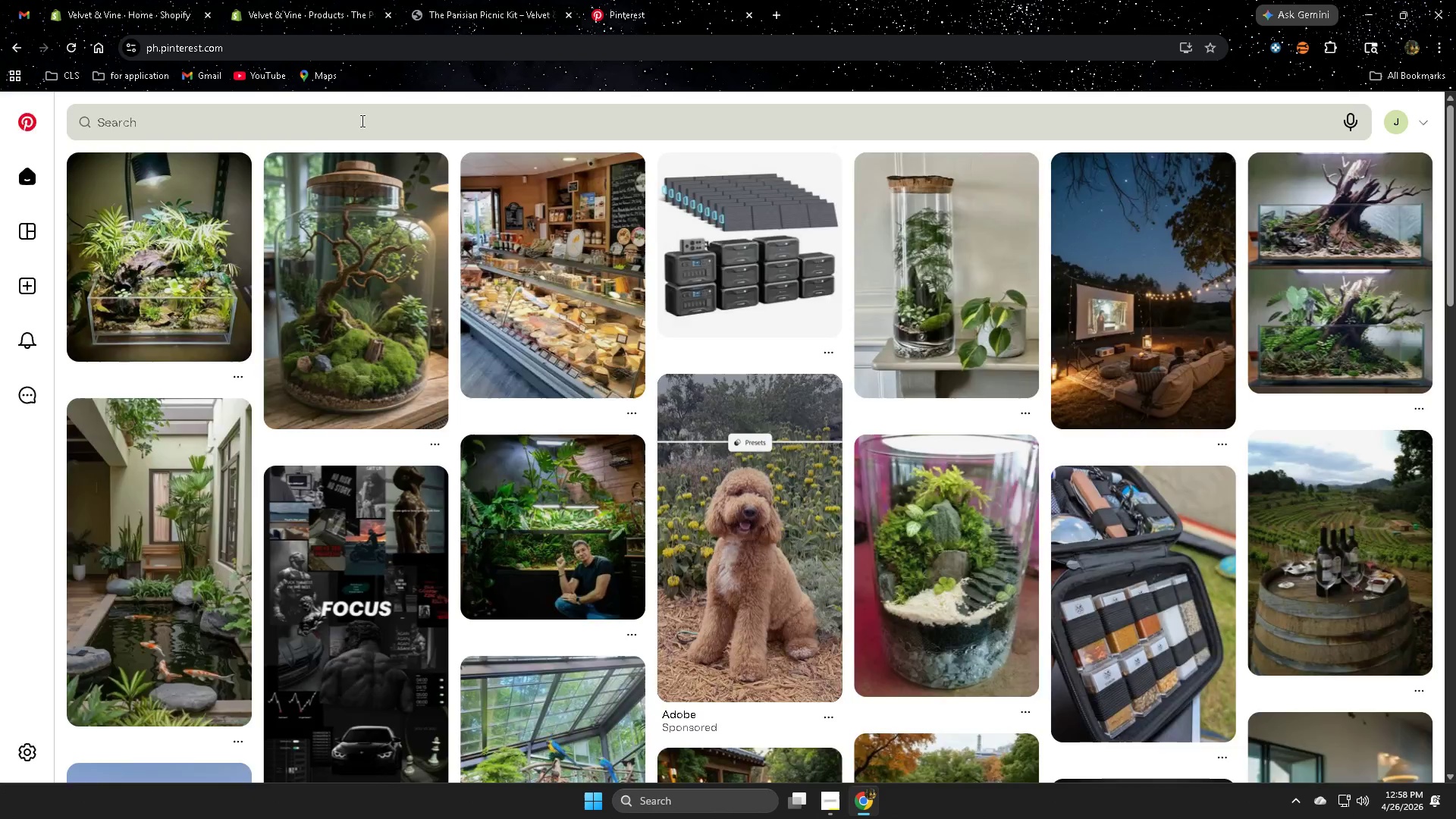 
key(Control+ControlLeft)
 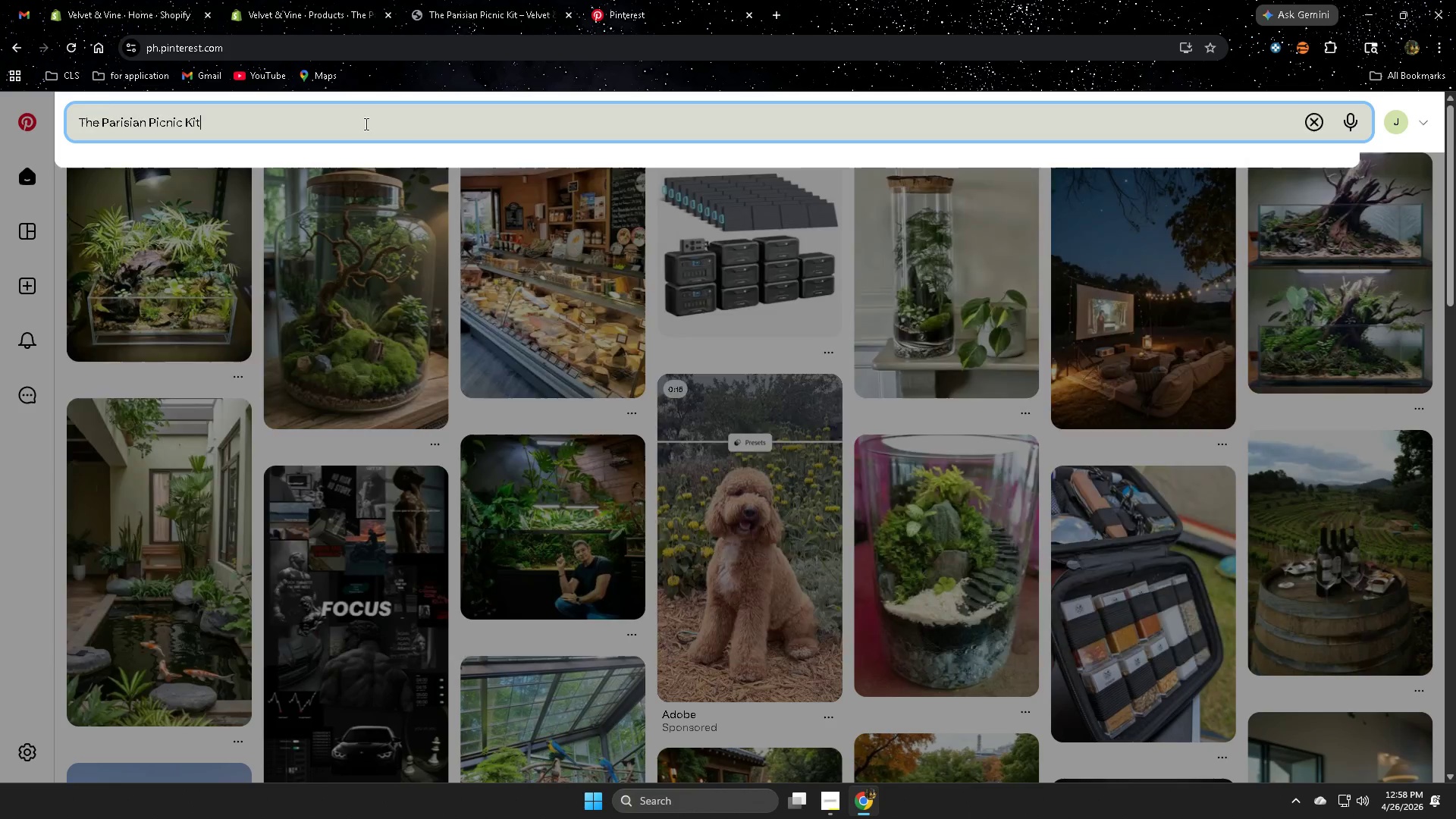 
key(Control+V)
 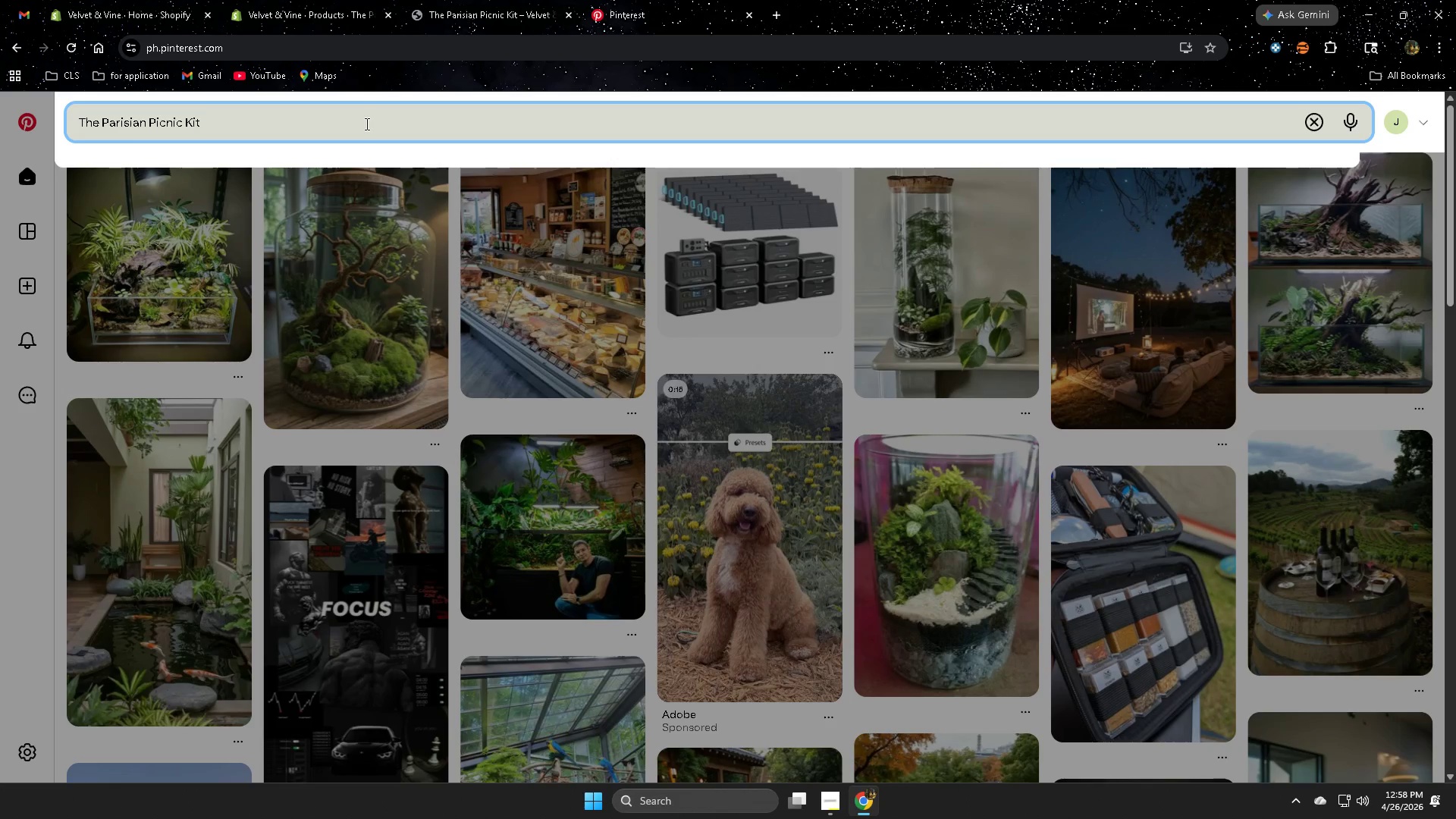 
key(Enter)
 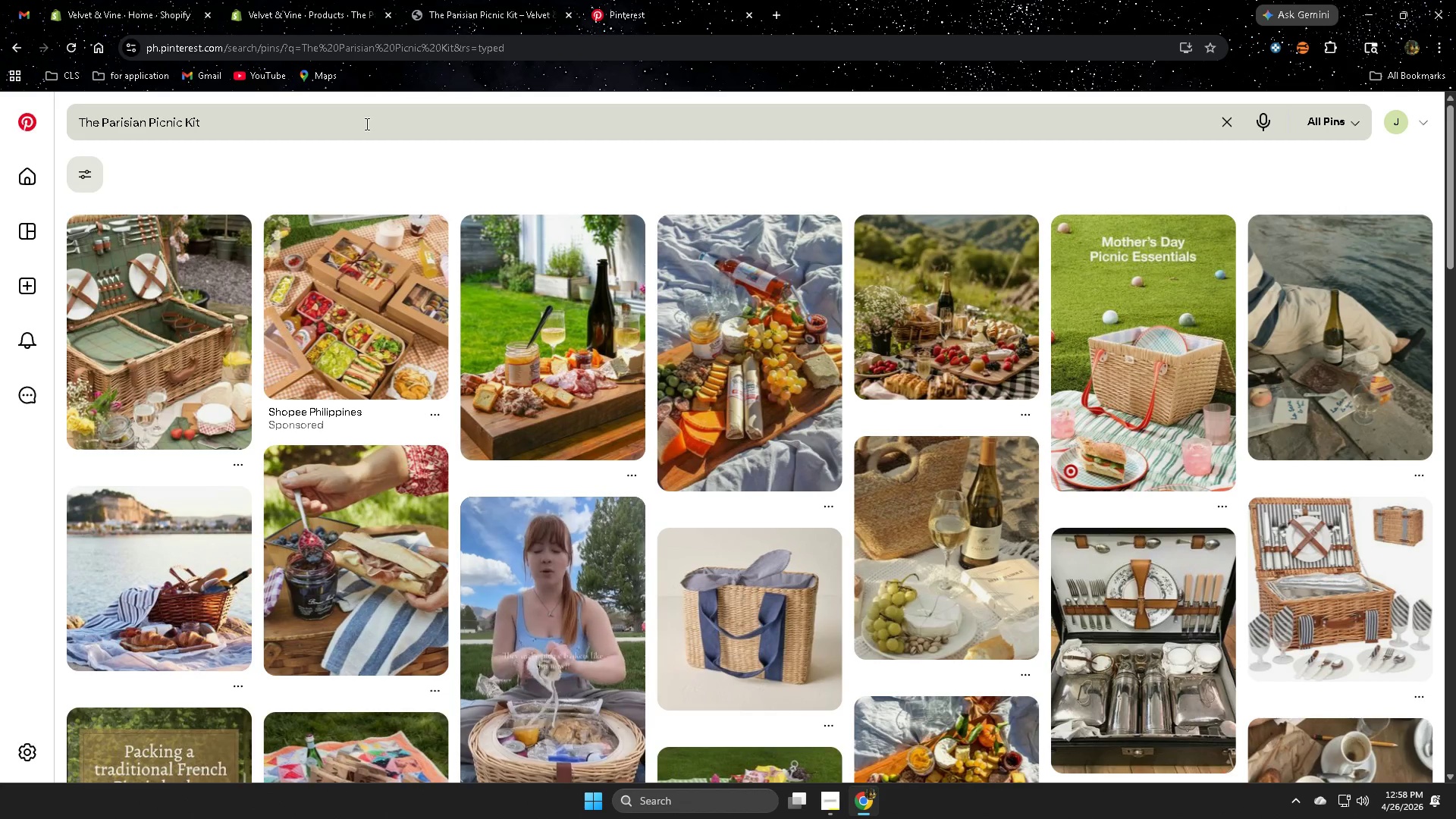 
wait(16.77)
 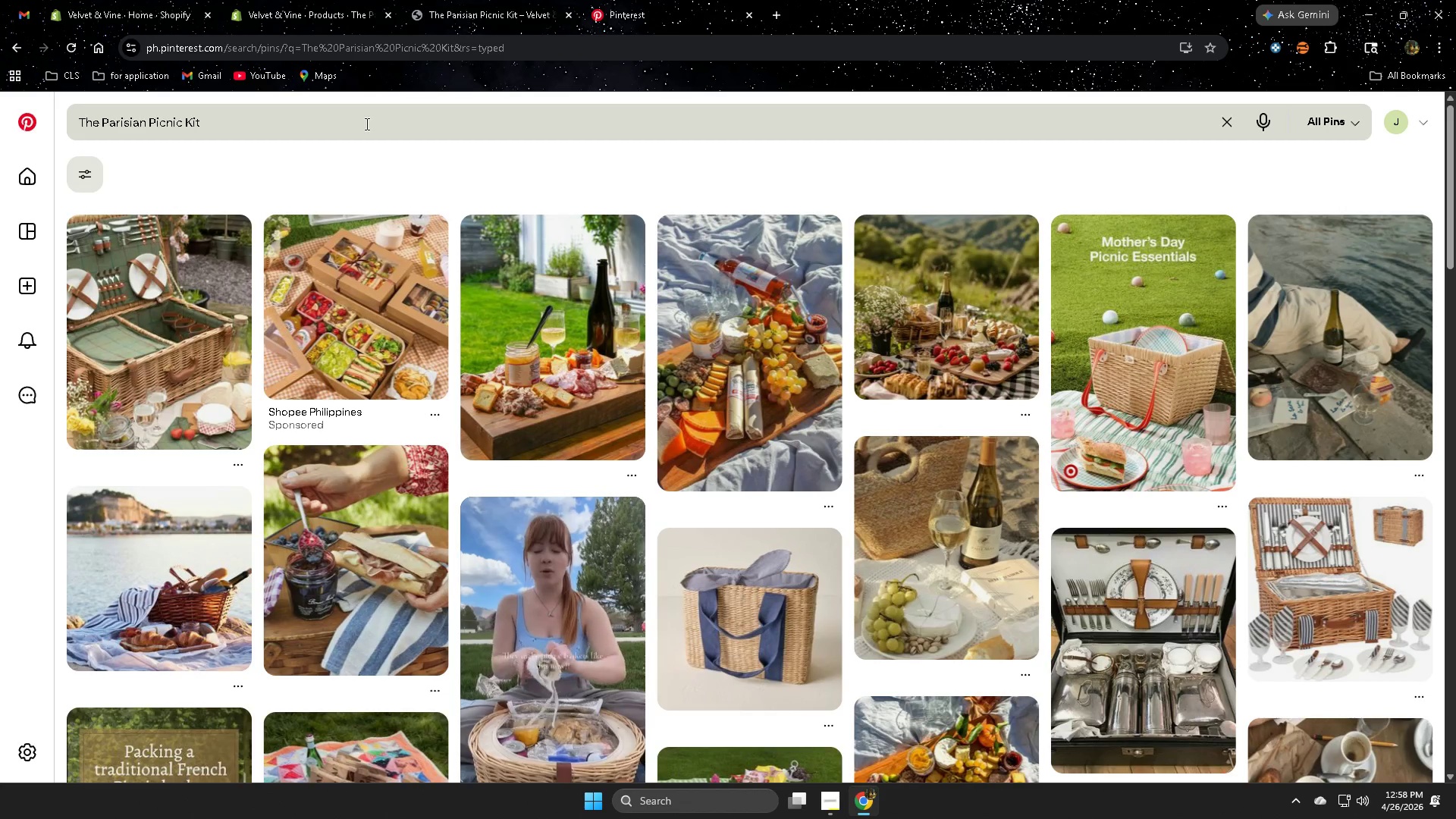 
left_click([943, 333])
 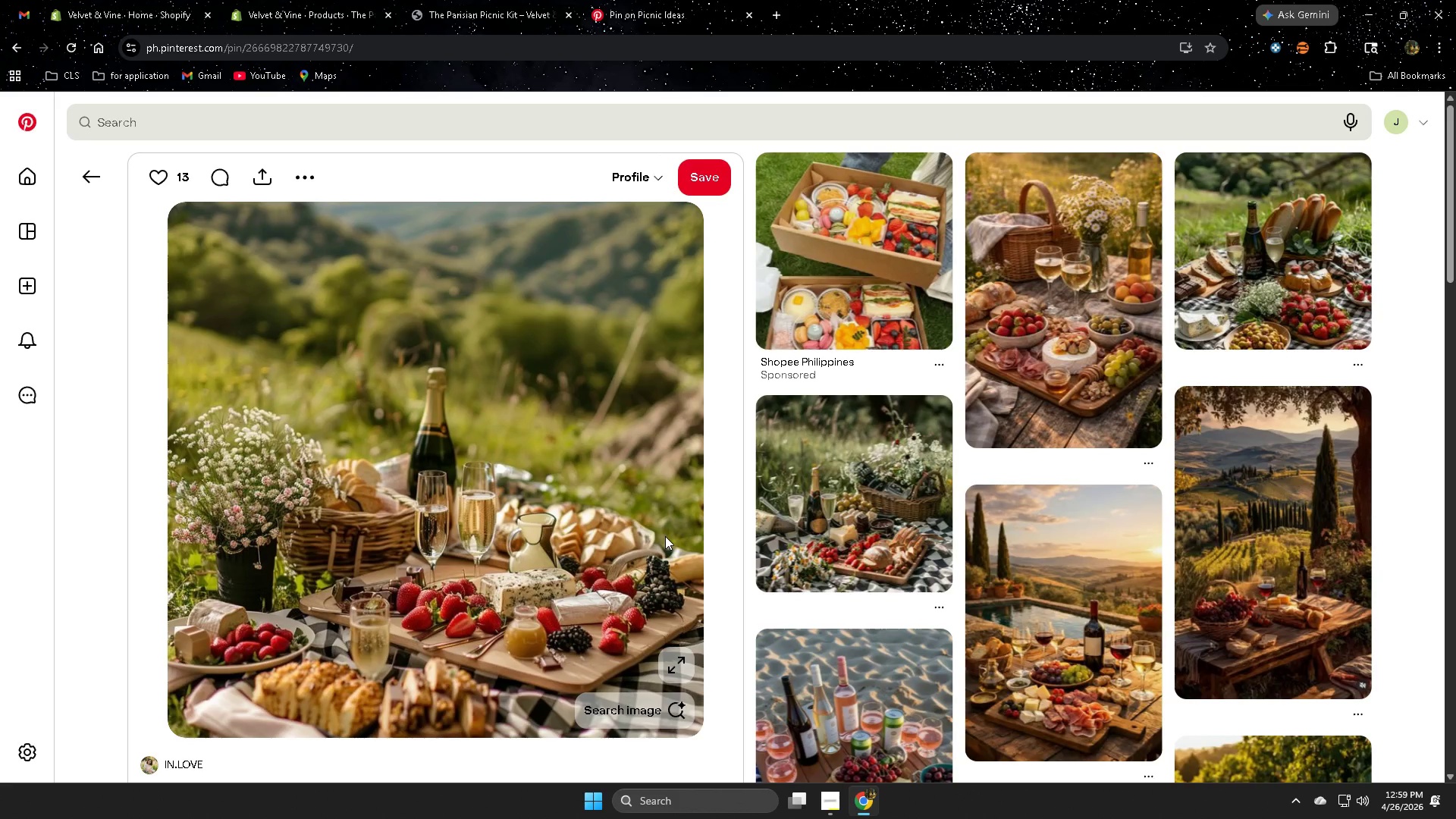 
wait(5.22)
 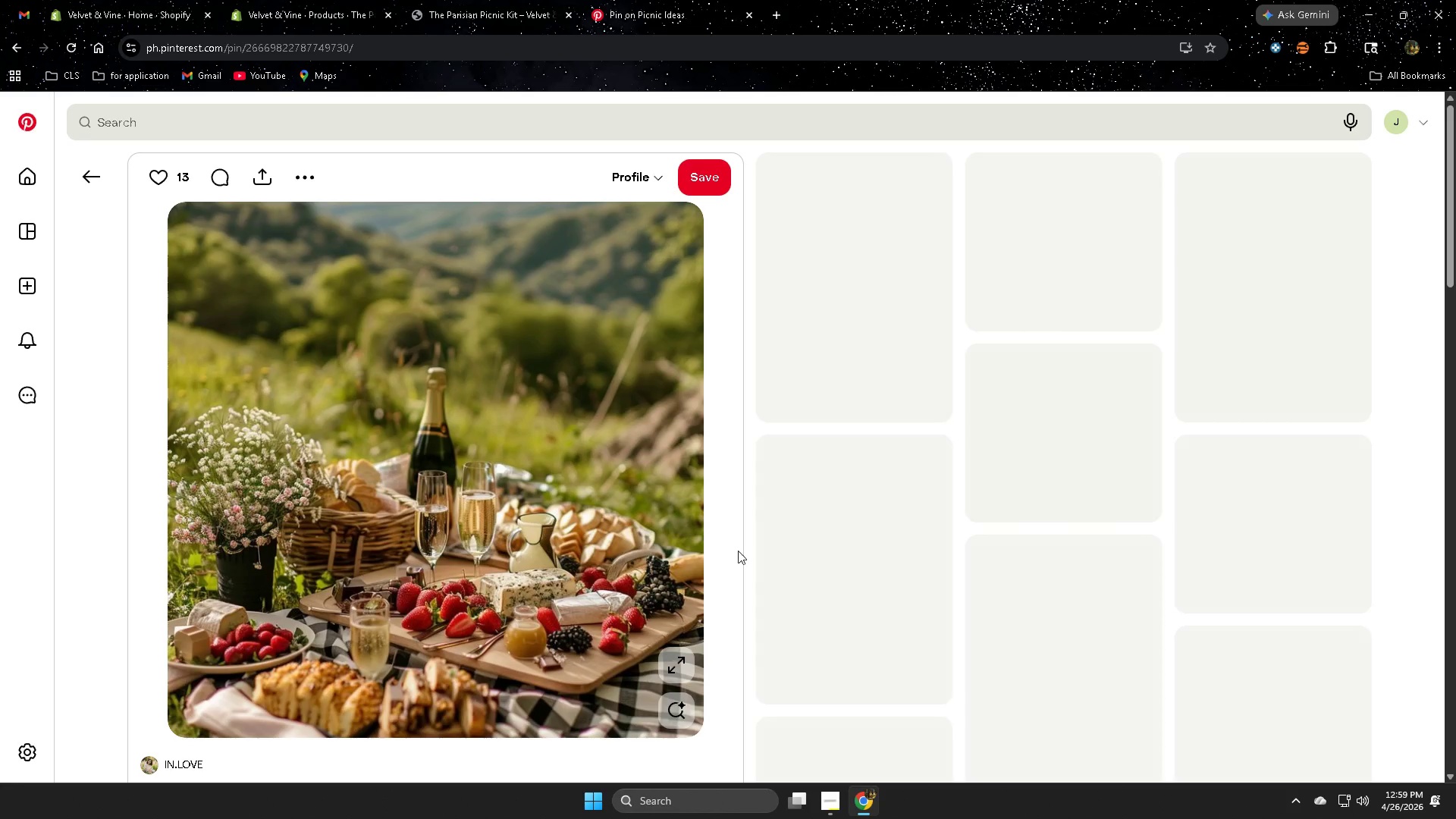 
scroll: coordinate [665, 536], scroll_direction: down, amount: 1.0
 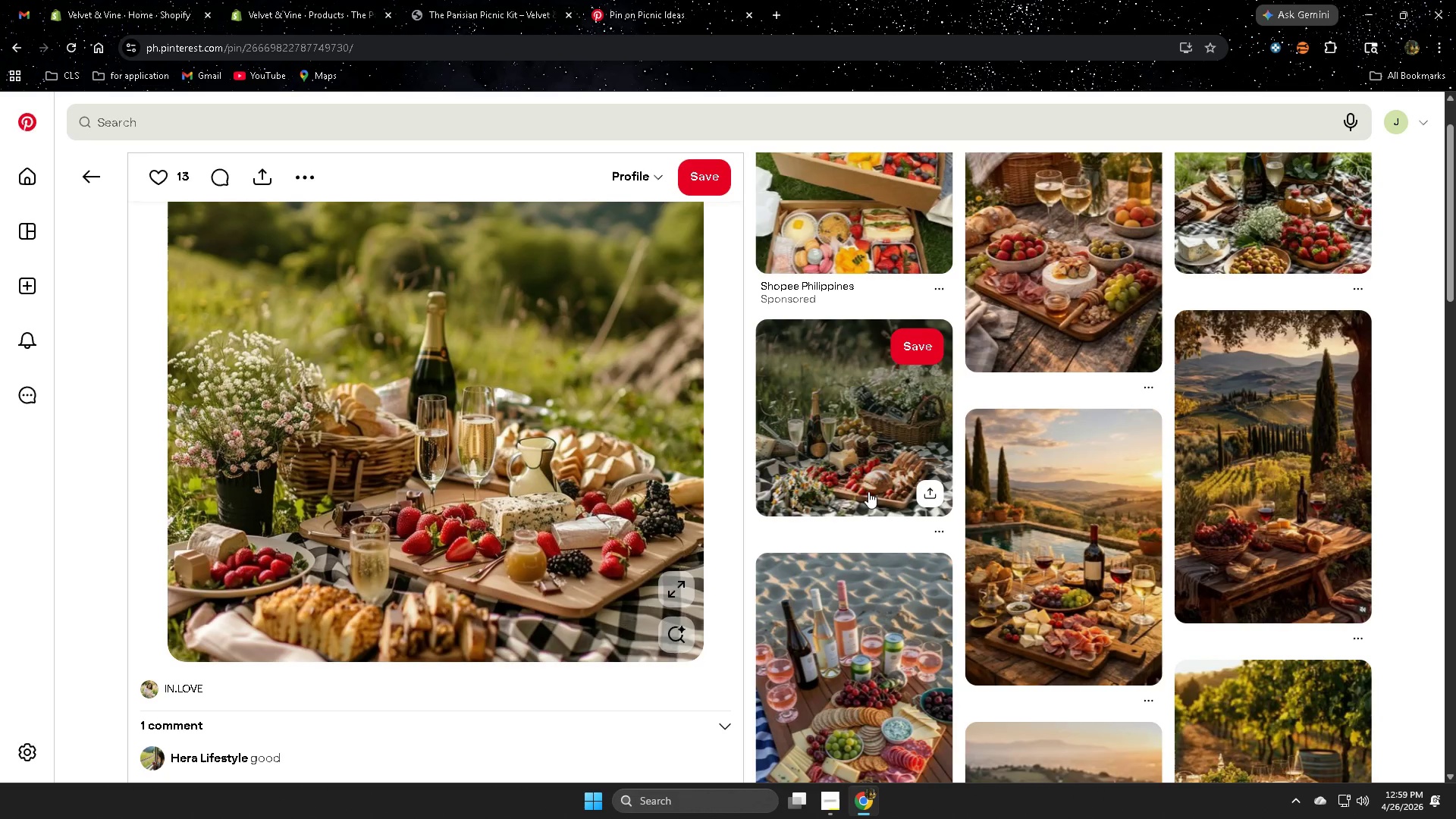 
left_click([860, 462])
 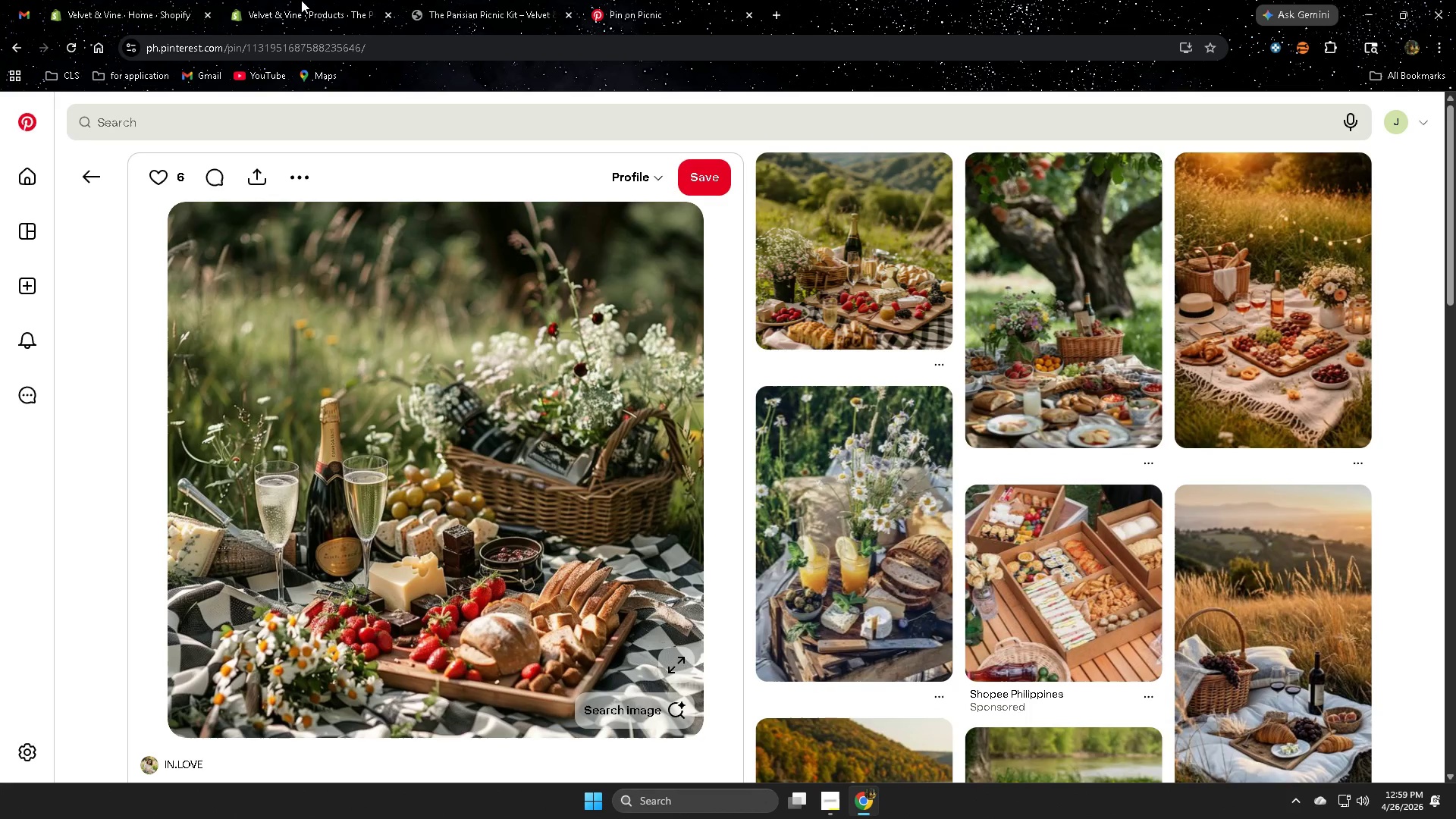 
left_click([303, 0])
 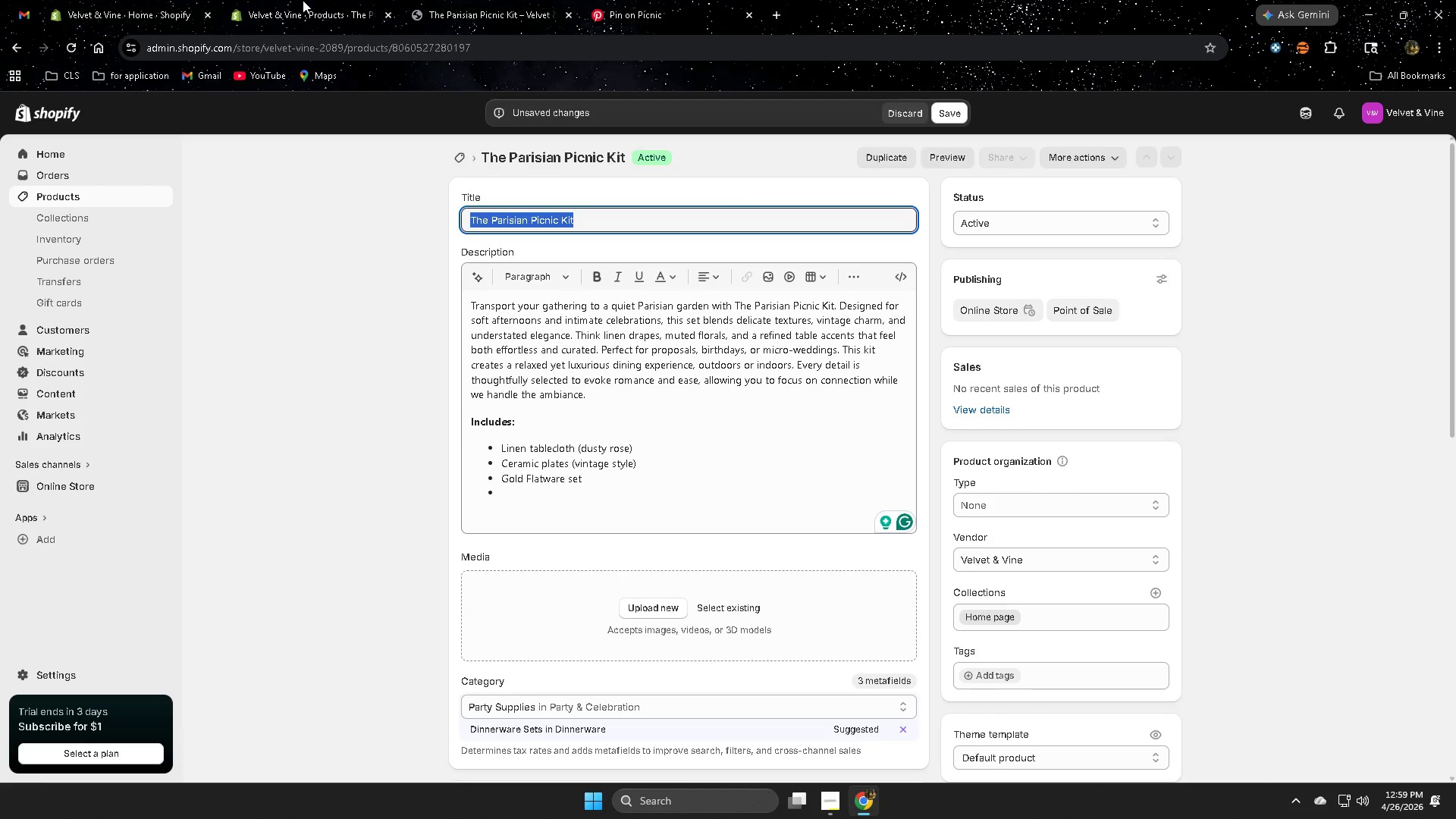 
wait(39.73)
 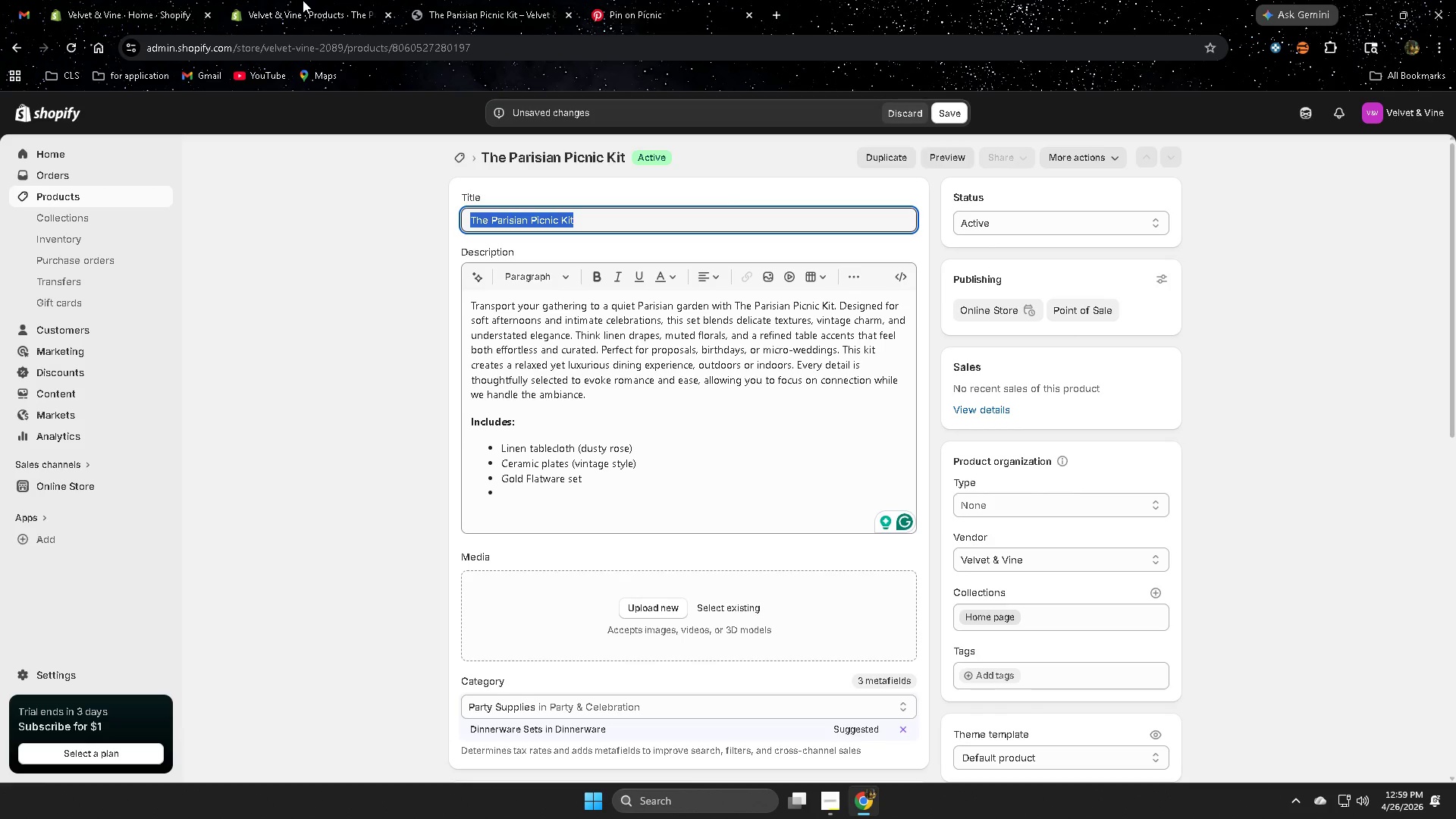 
left_click([611, 487])
 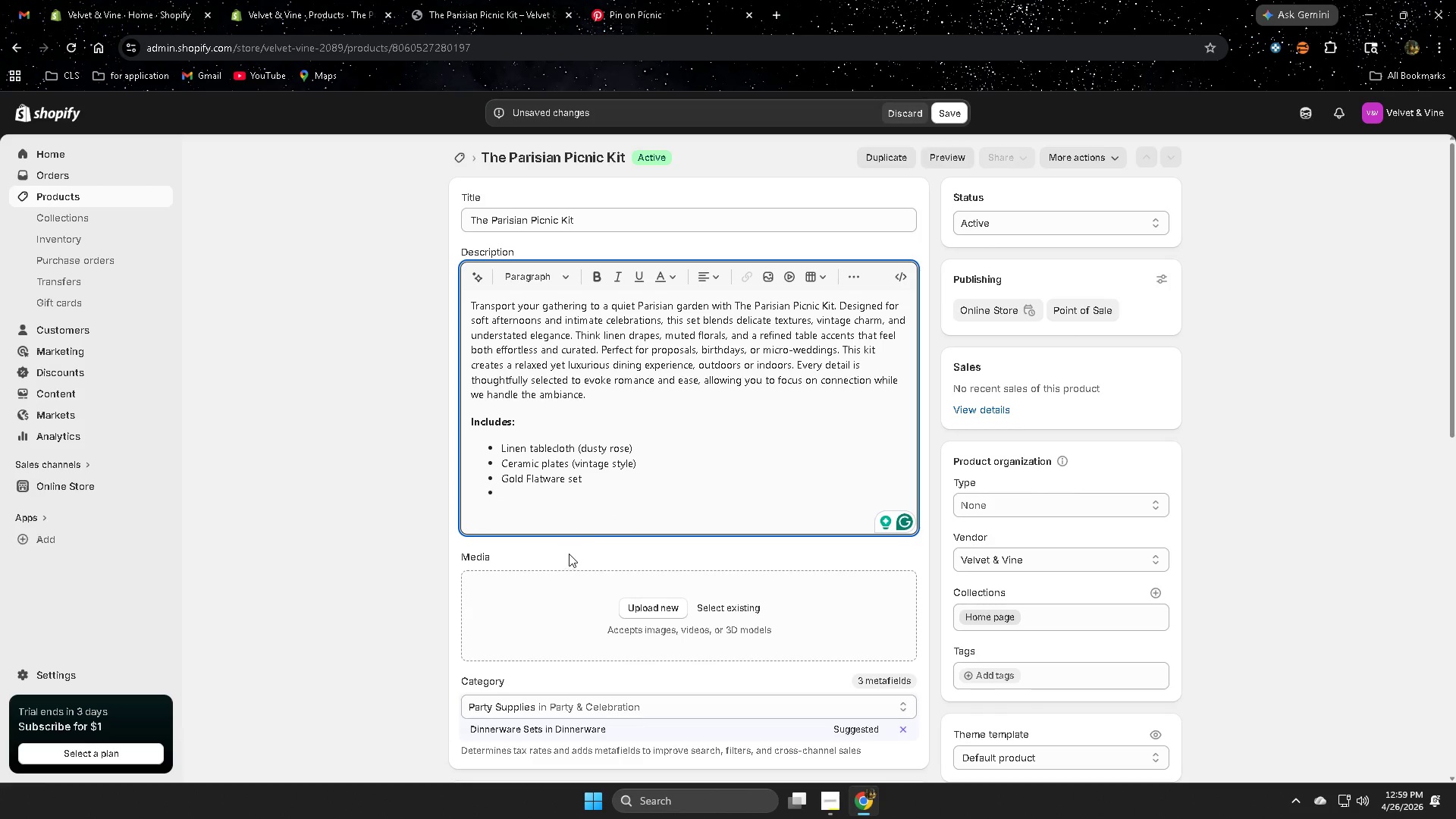 
wait(5.31)
 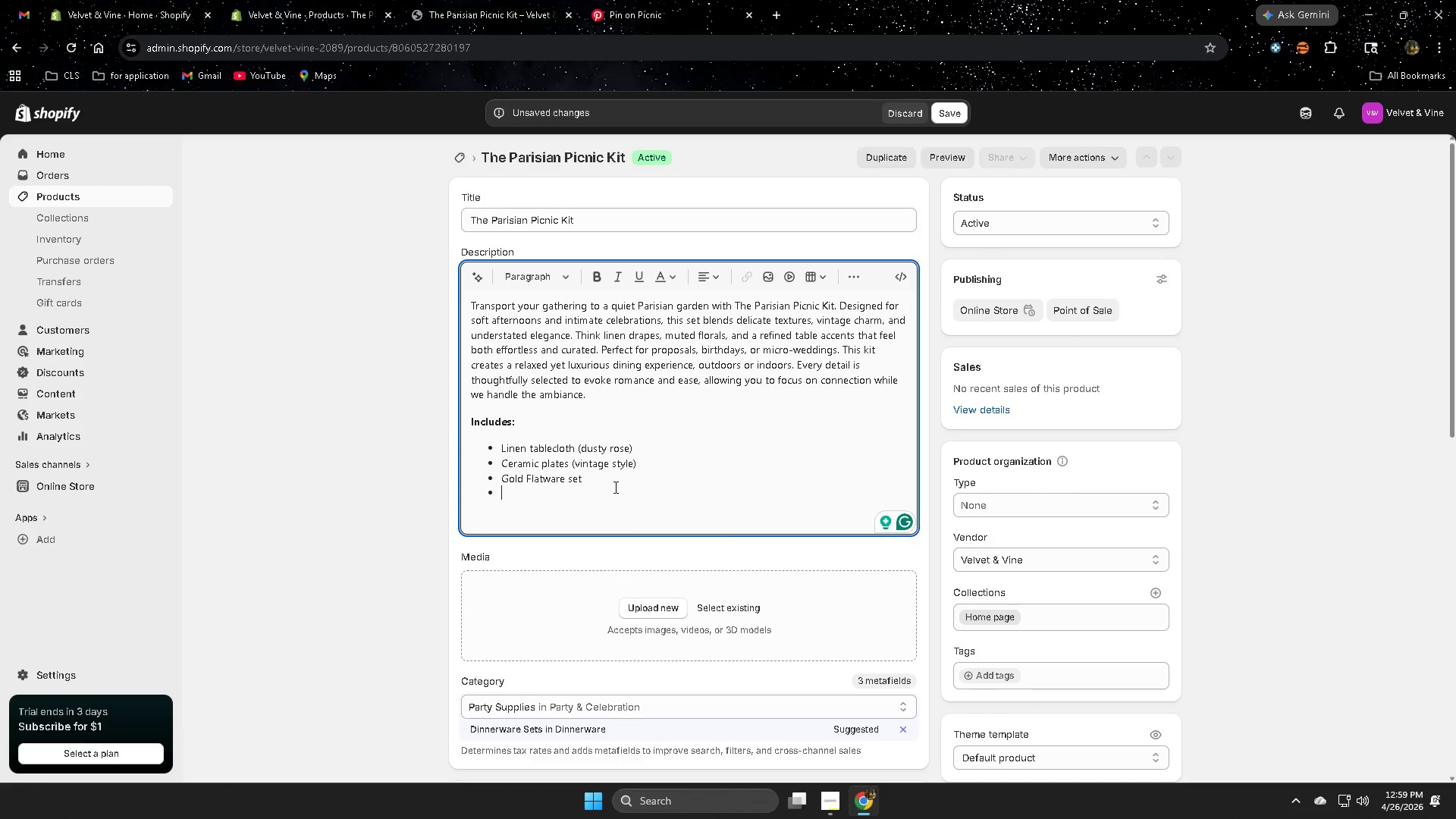 
left_click([623, 6])
 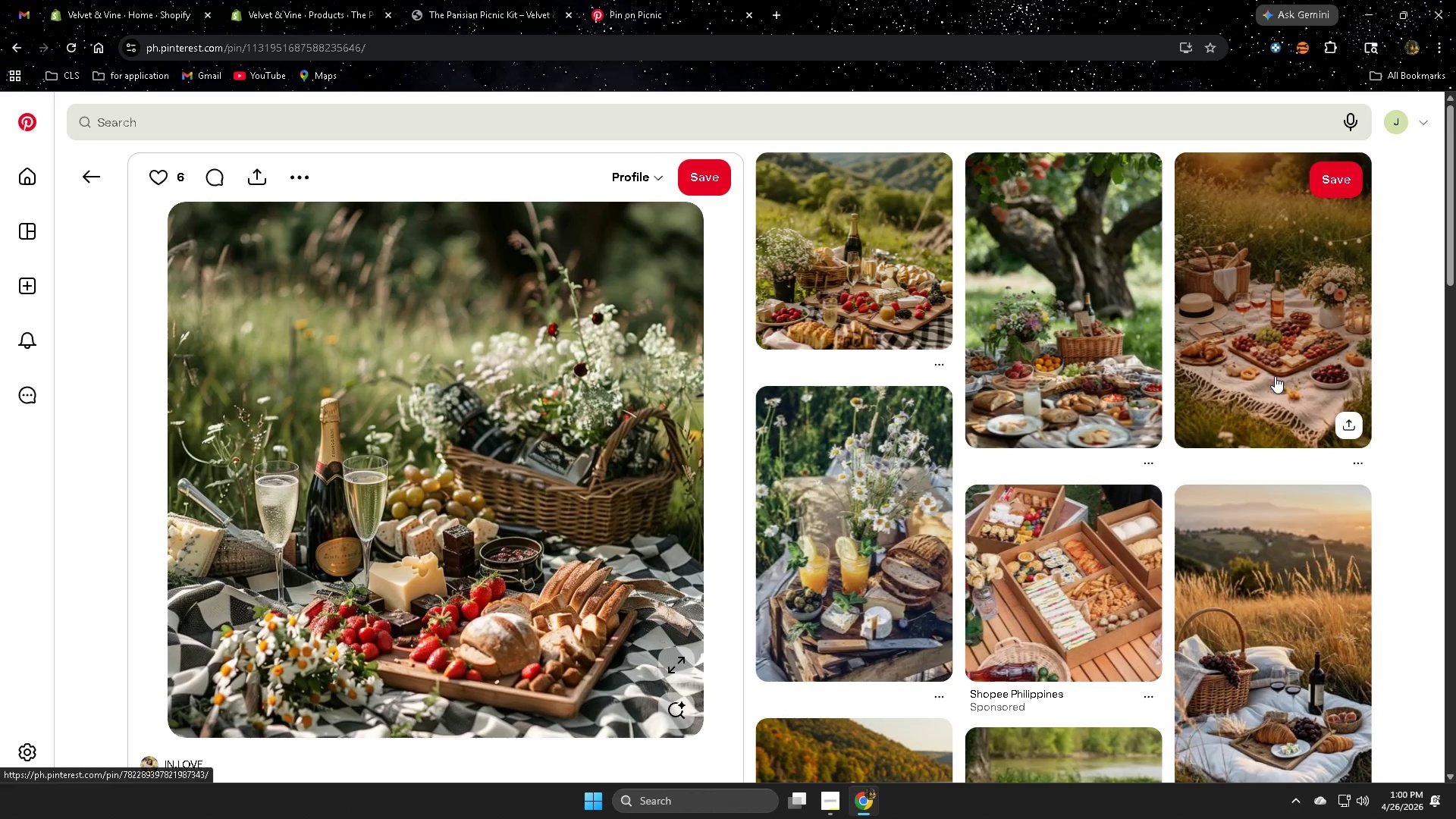 
scroll: coordinate [1094, 617], scroll_direction: down, amount: 16.0
 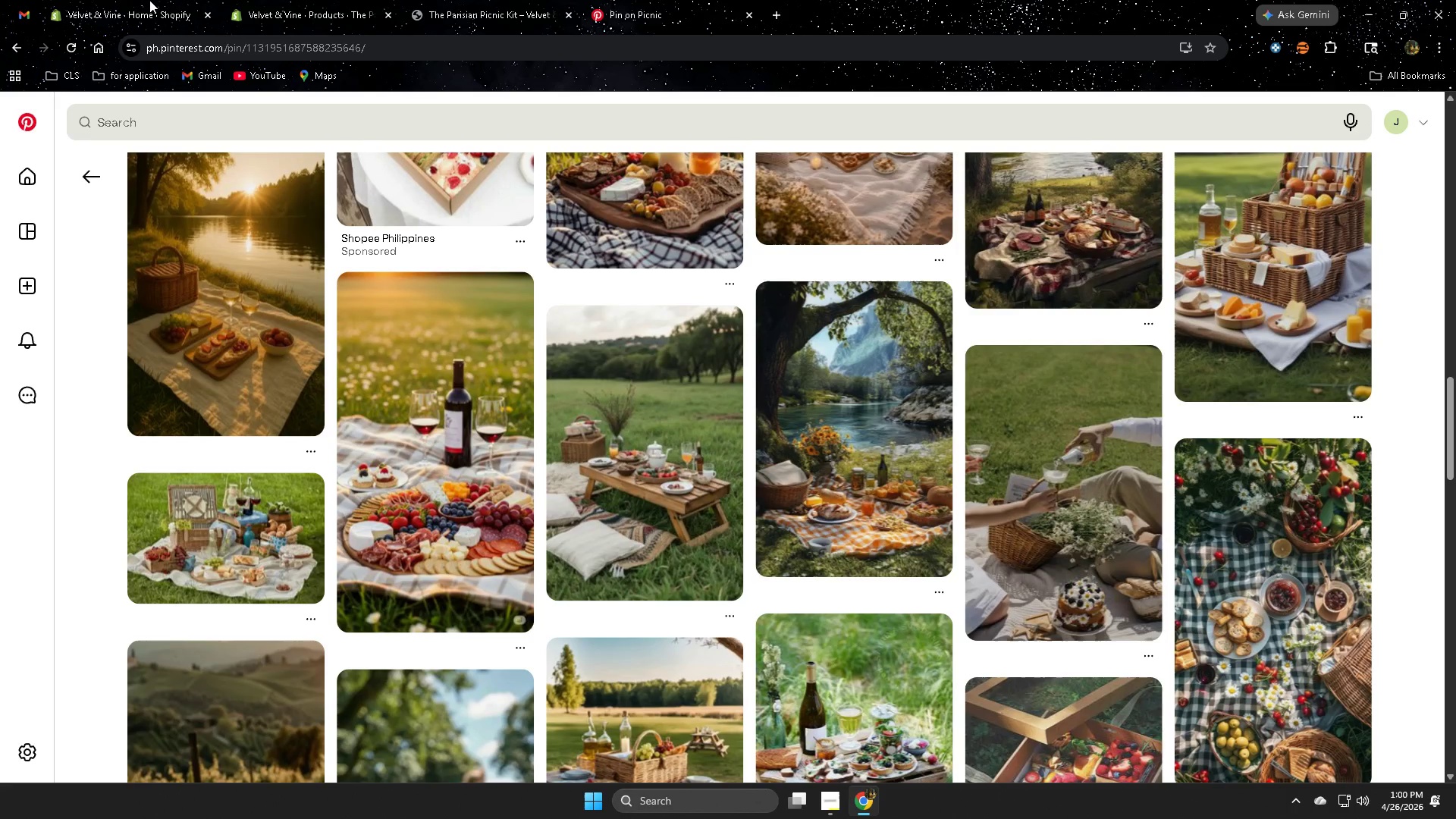 
left_click([18, 1])
 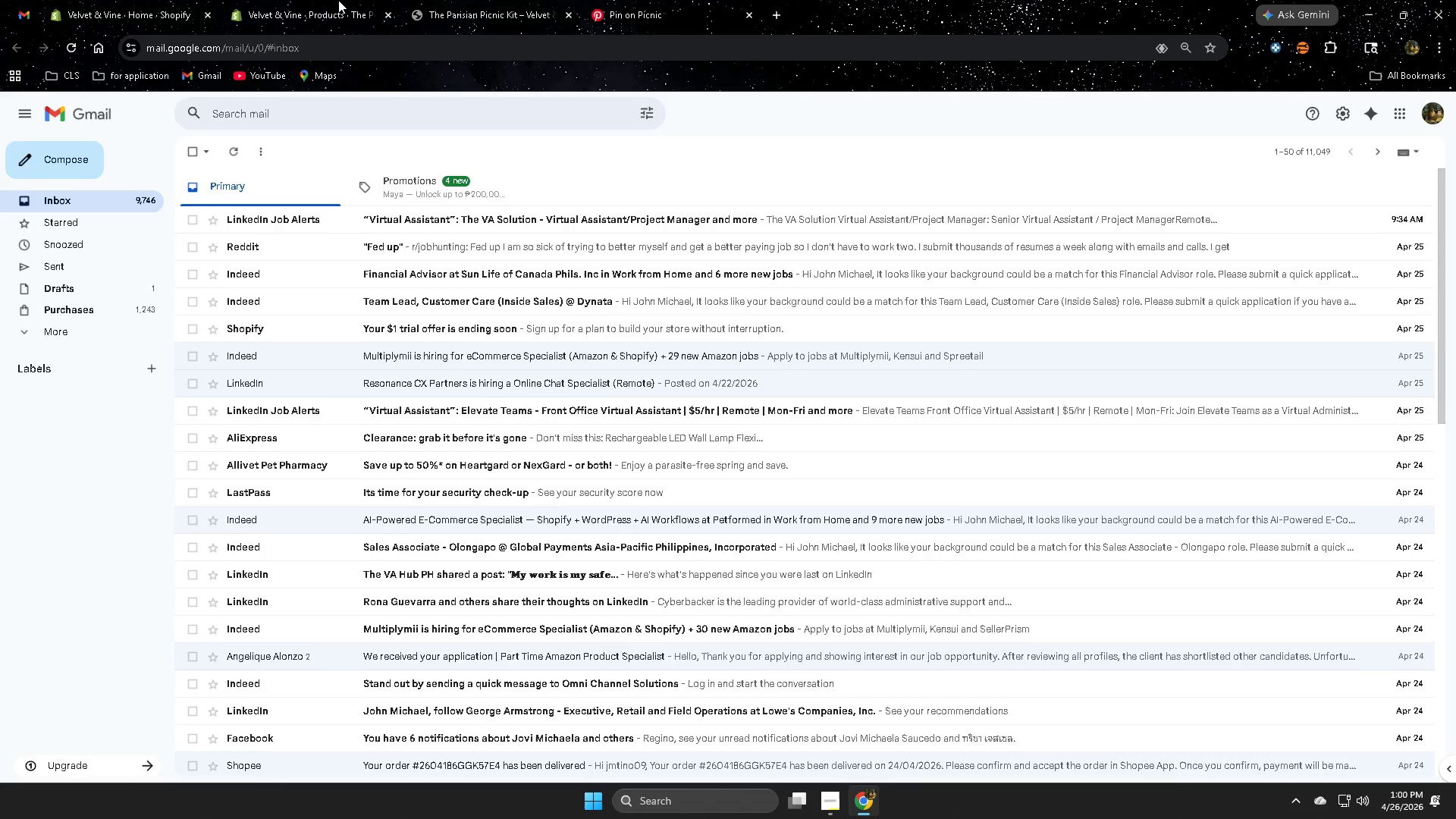 
left_click([338, 0])
 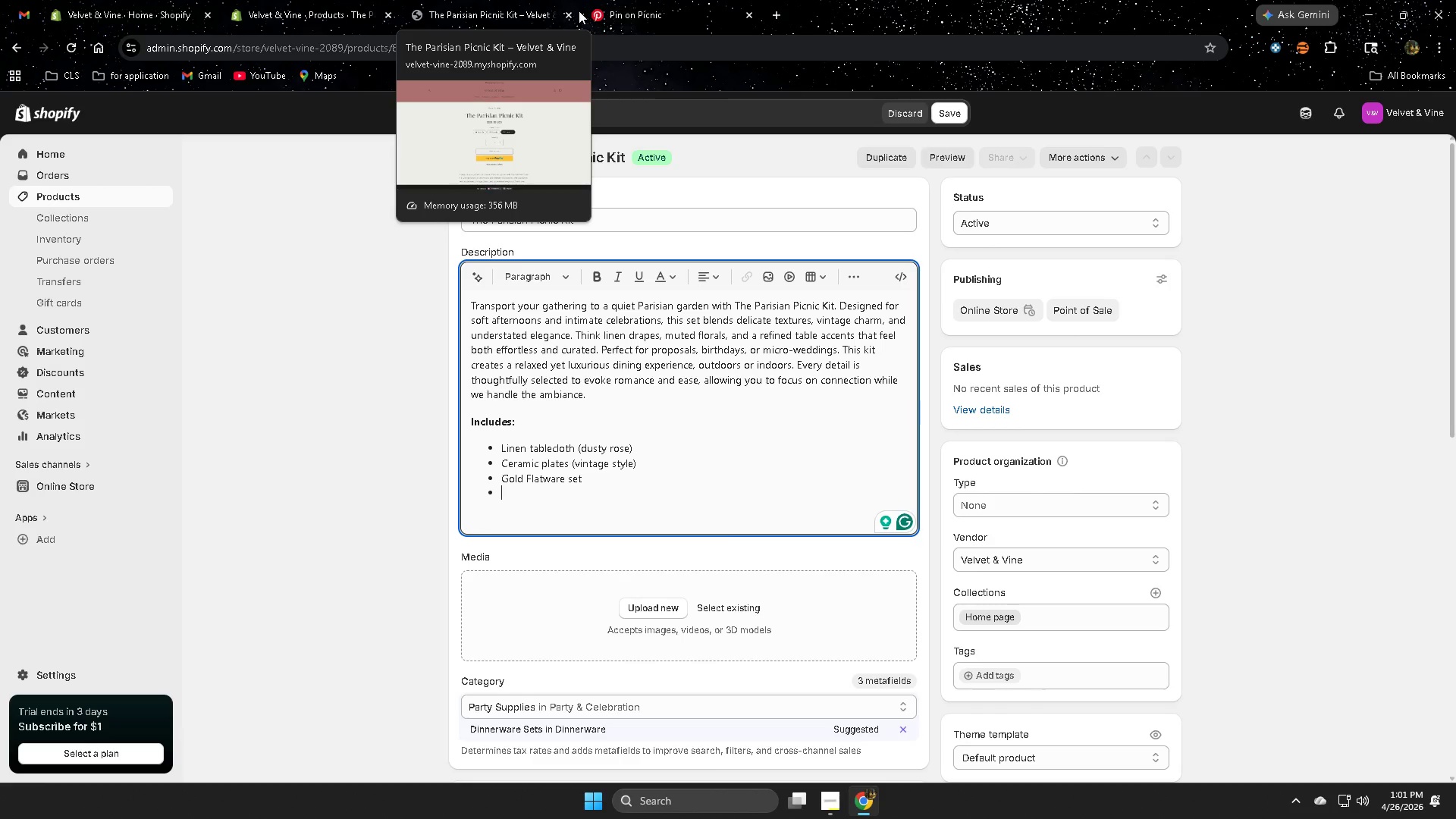 
wait(61.05)
 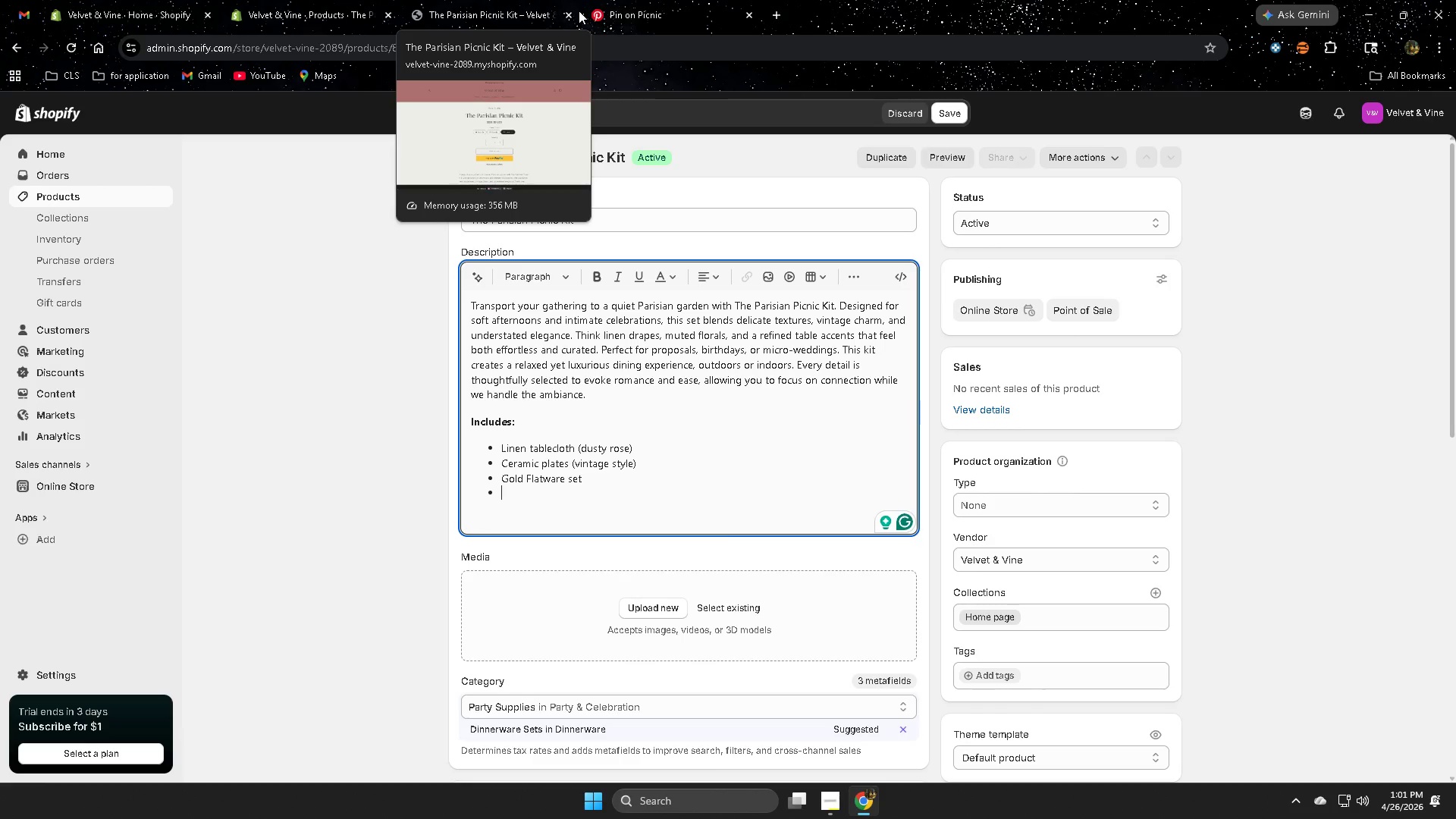 
scroll: coordinate [733, 435], scroll_direction: down, amount: 1.0
 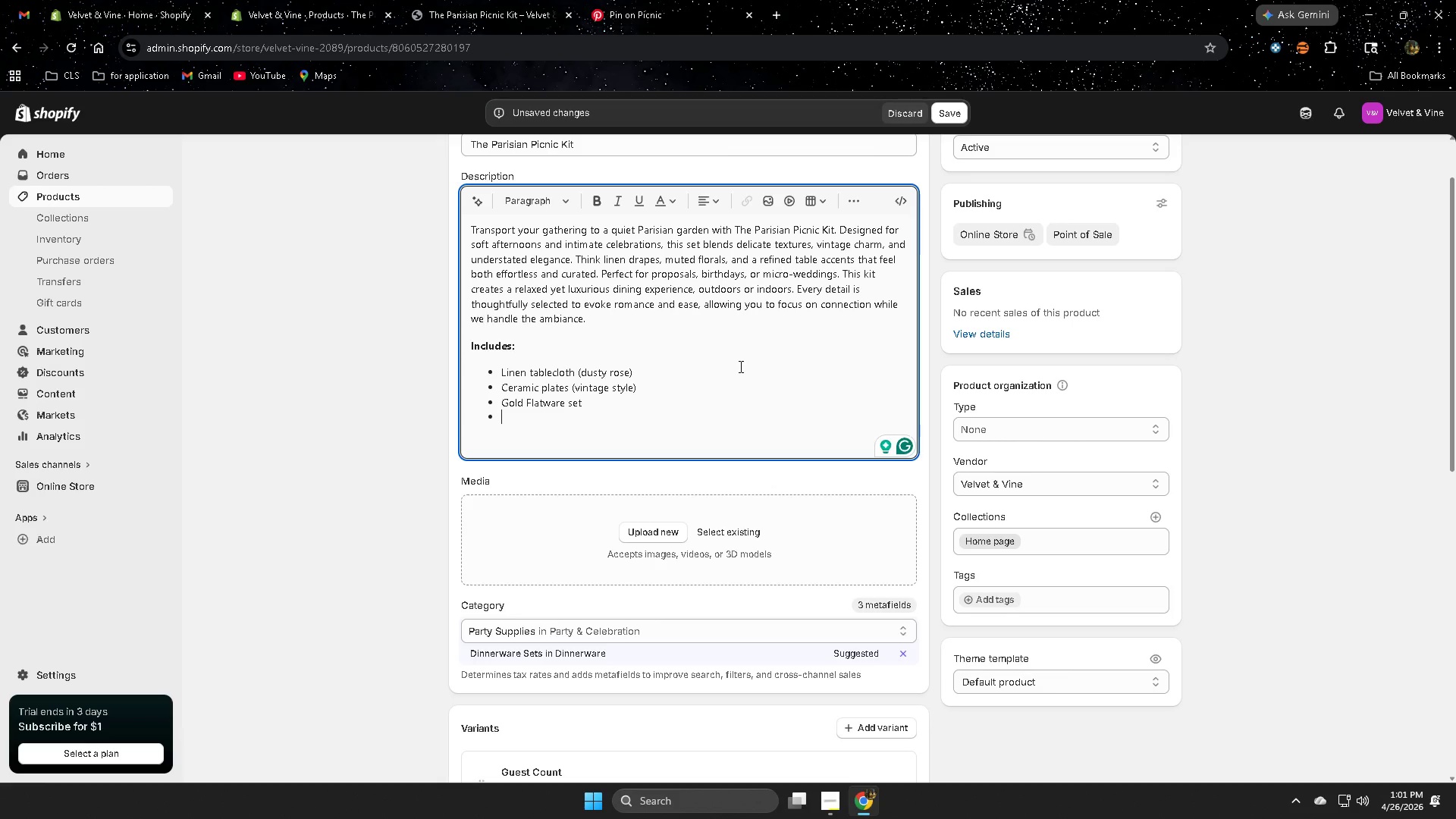 
wait(33.76)
 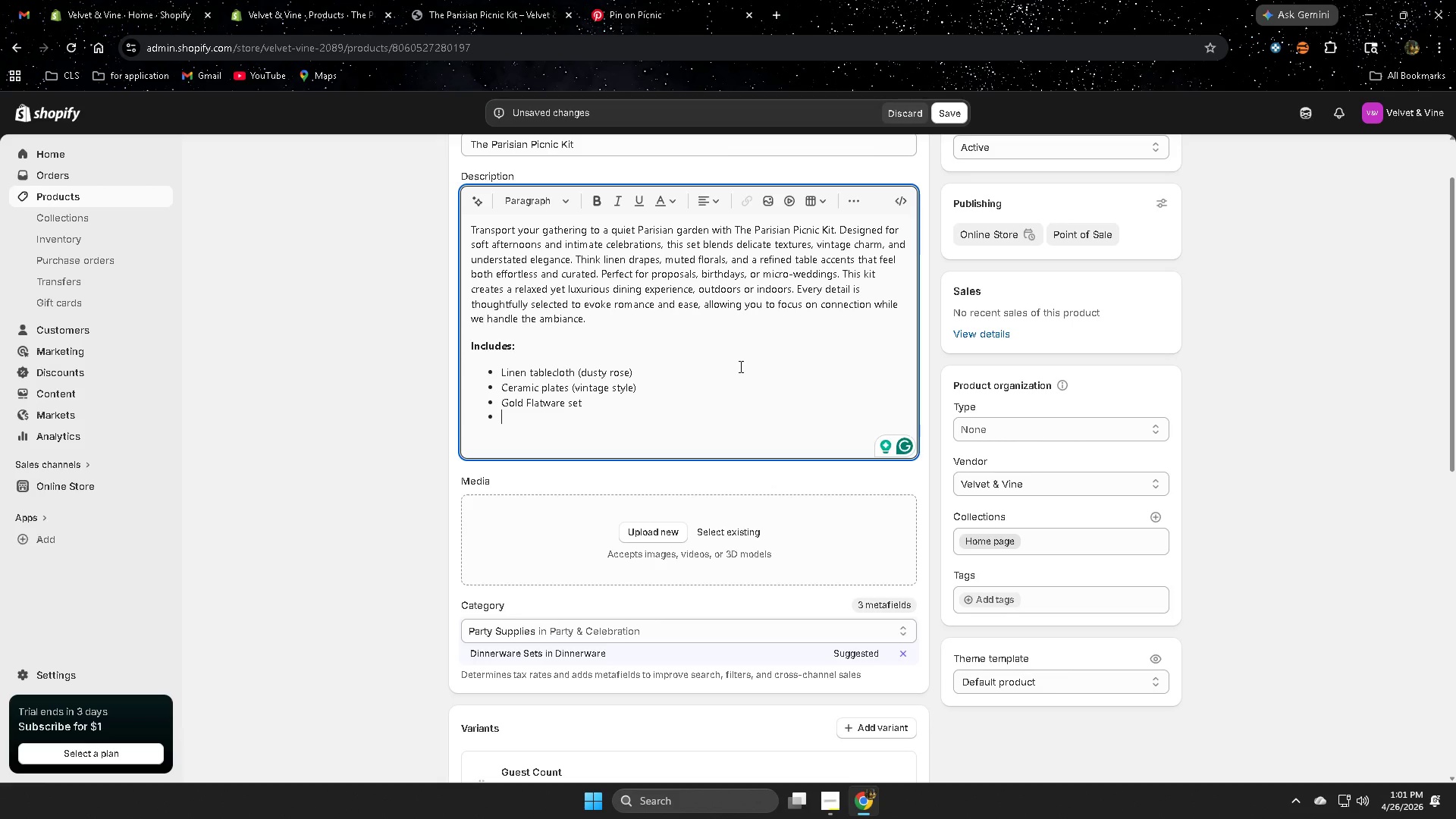 
type(crystal ga)
key(Backspace)
type(lass)
 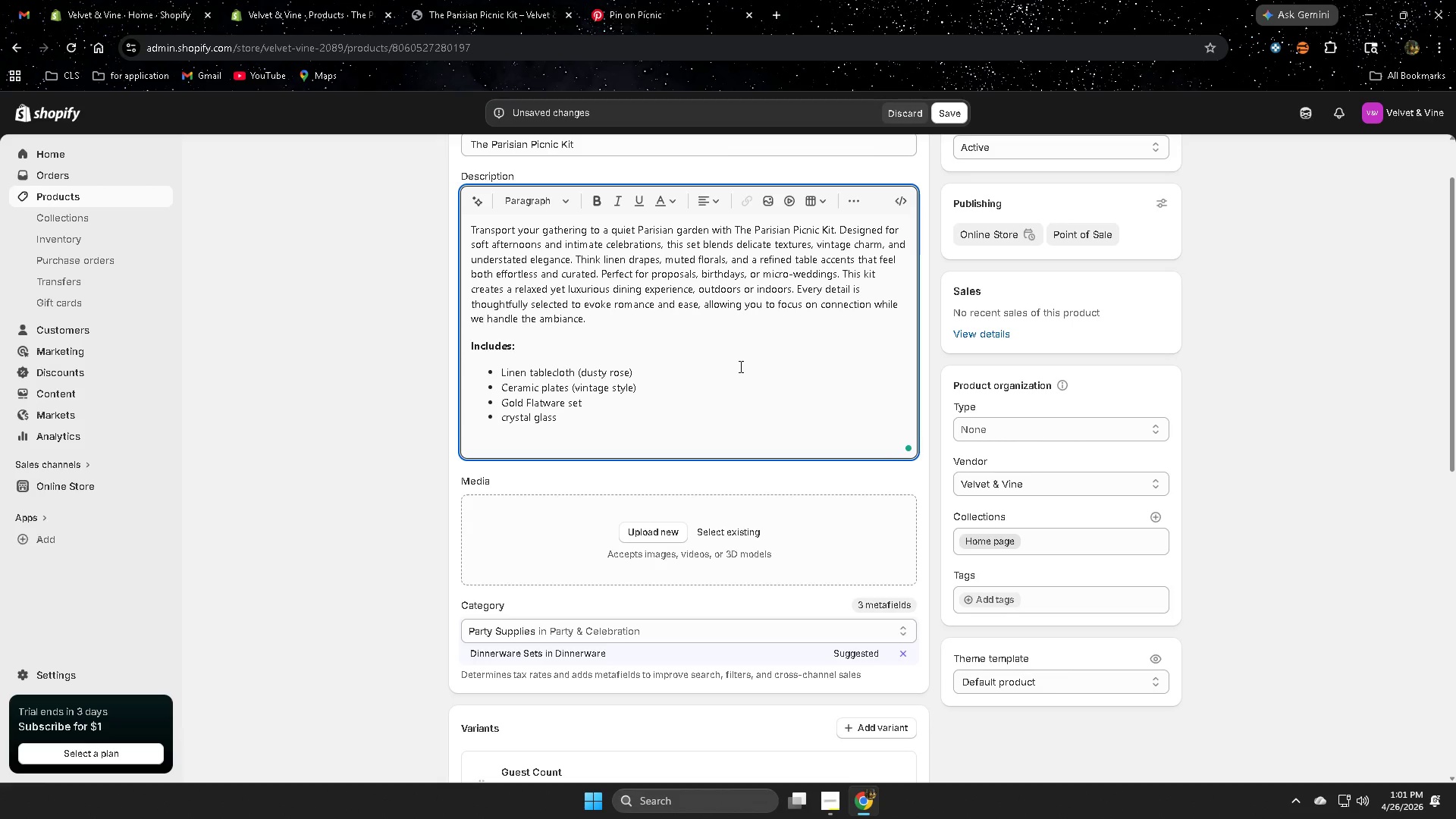 
key(ArrowLeft)
 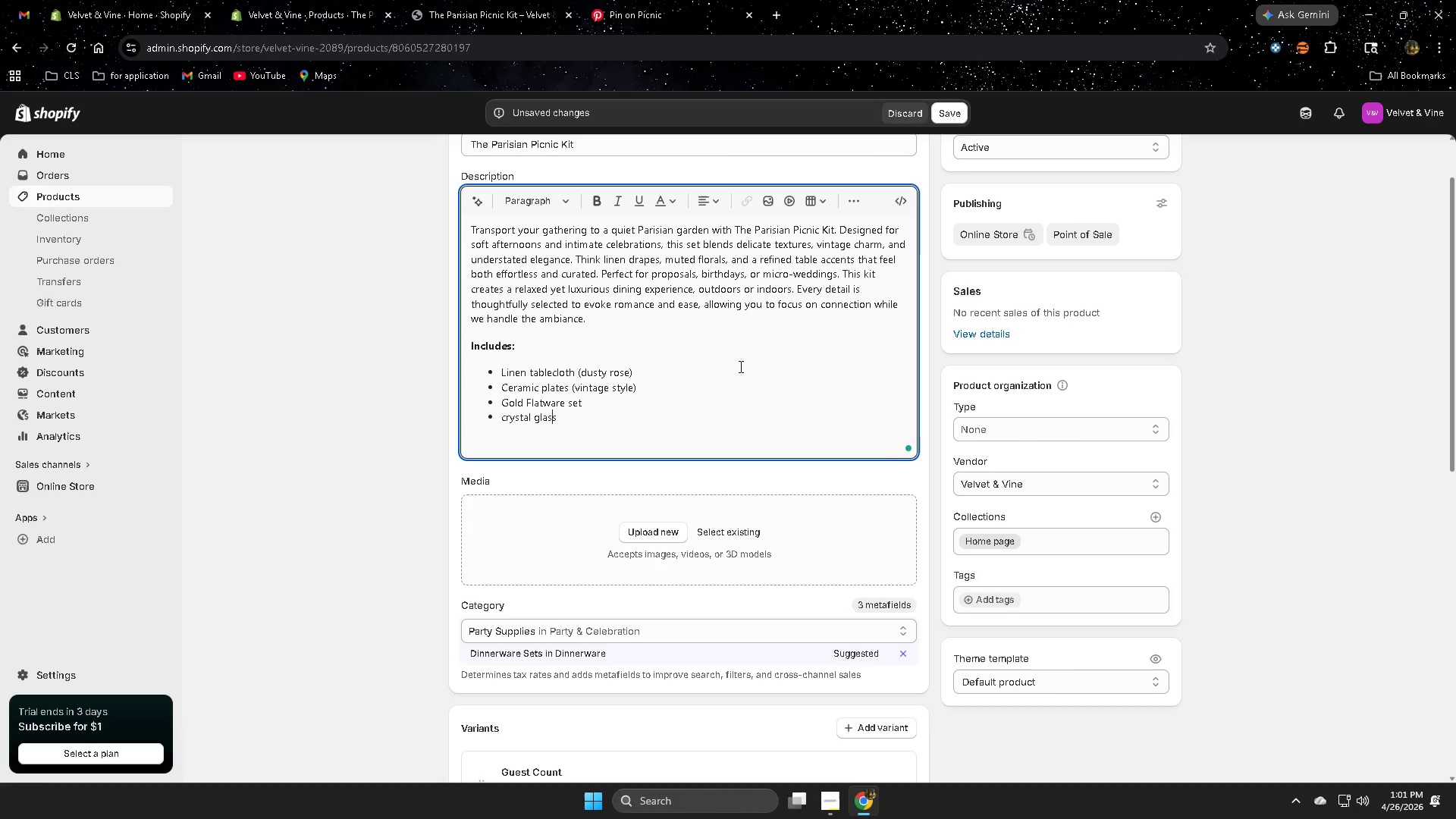 
key(ArrowLeft)
 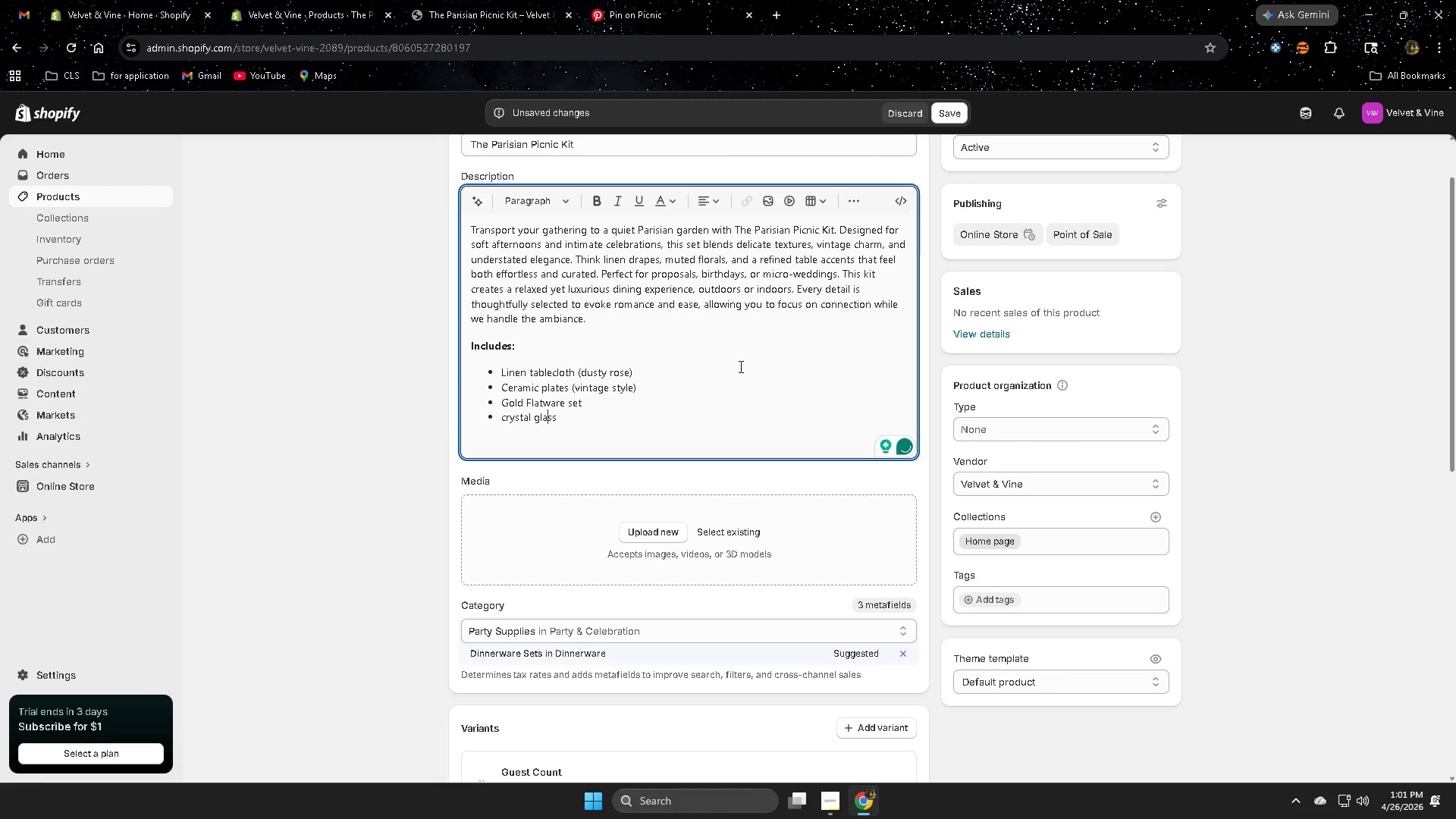 
key(ArrowLeft)
 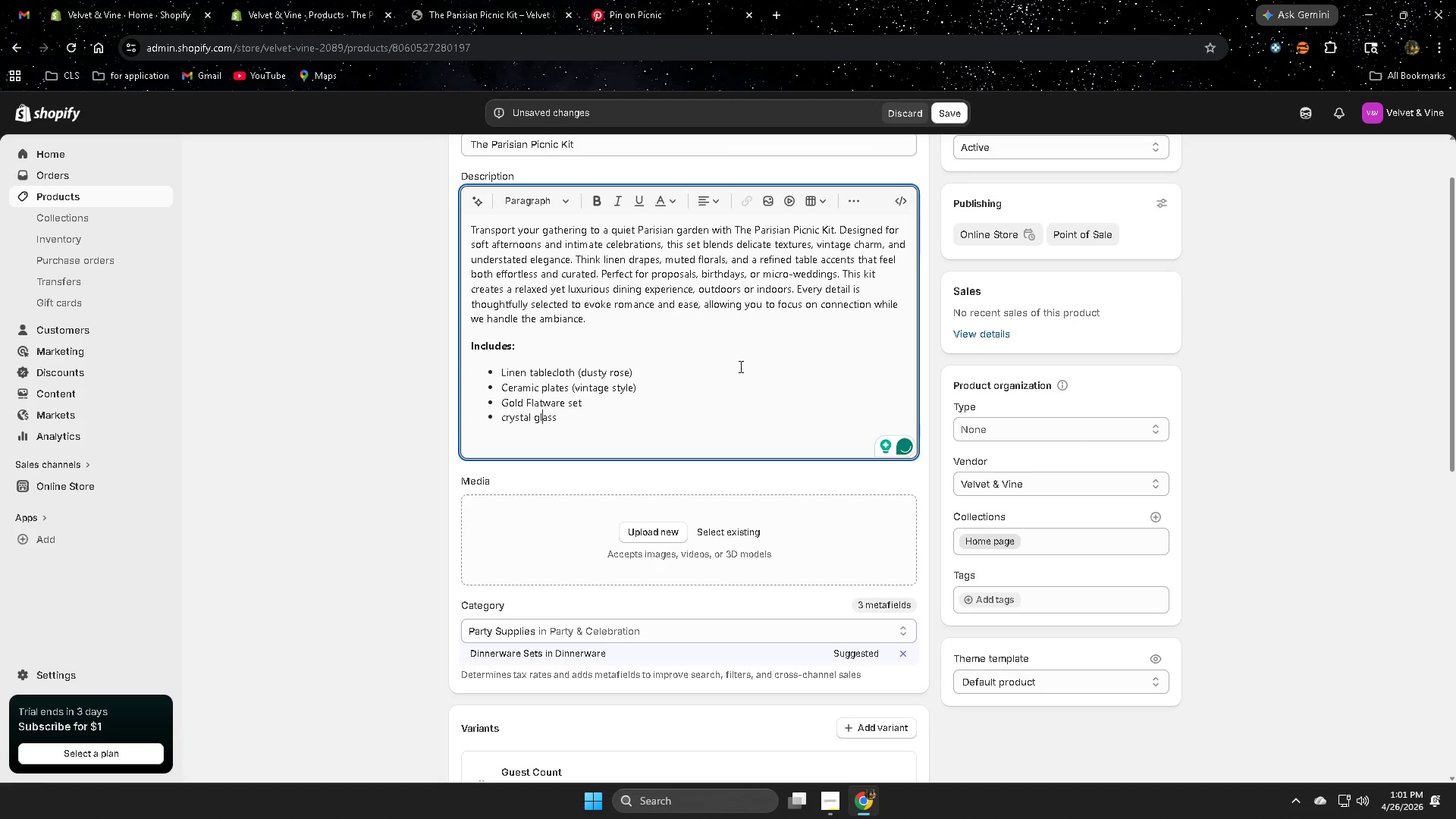 
key(ArrowLeft)
 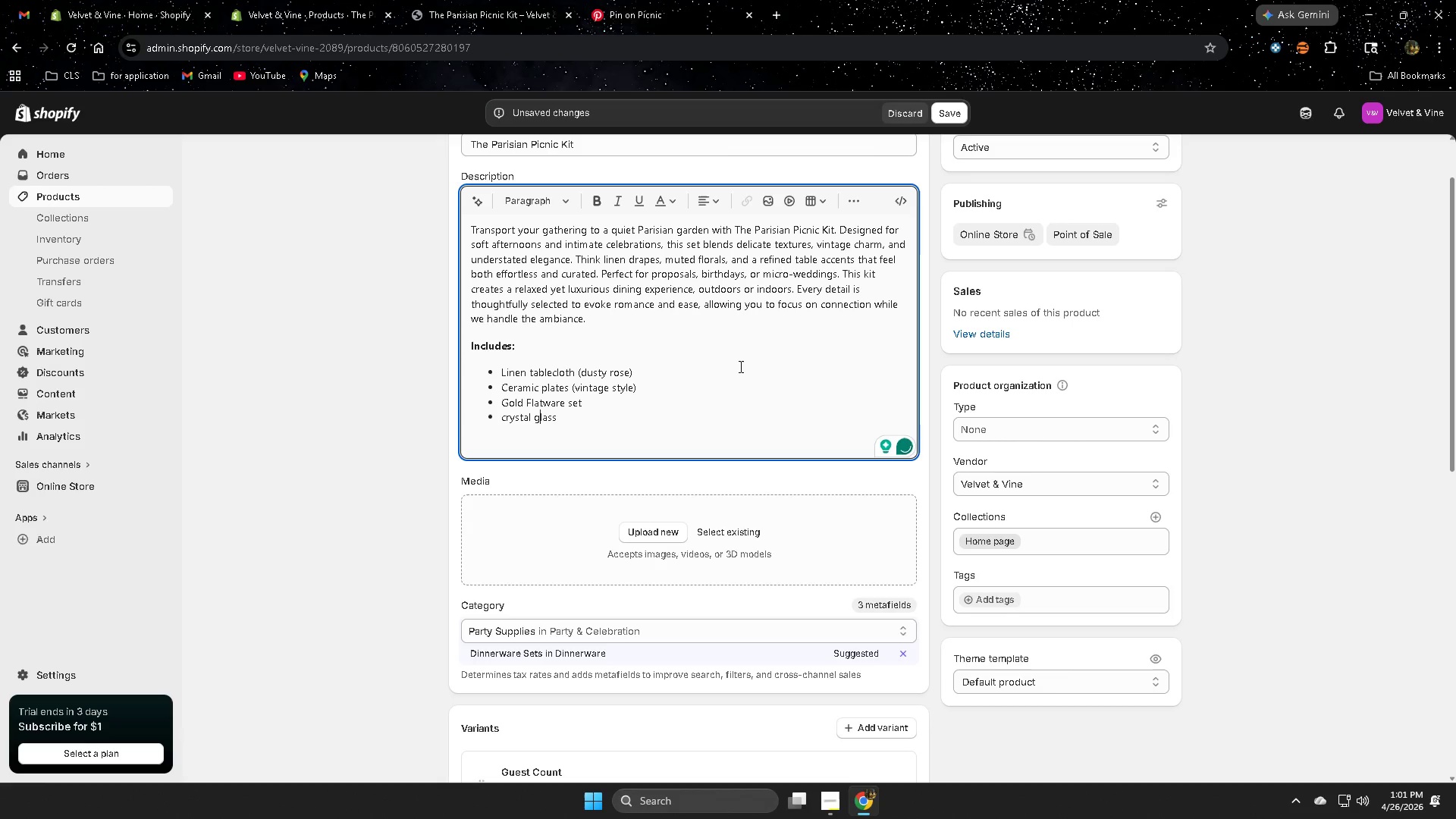 
key(ArrowLeft)
 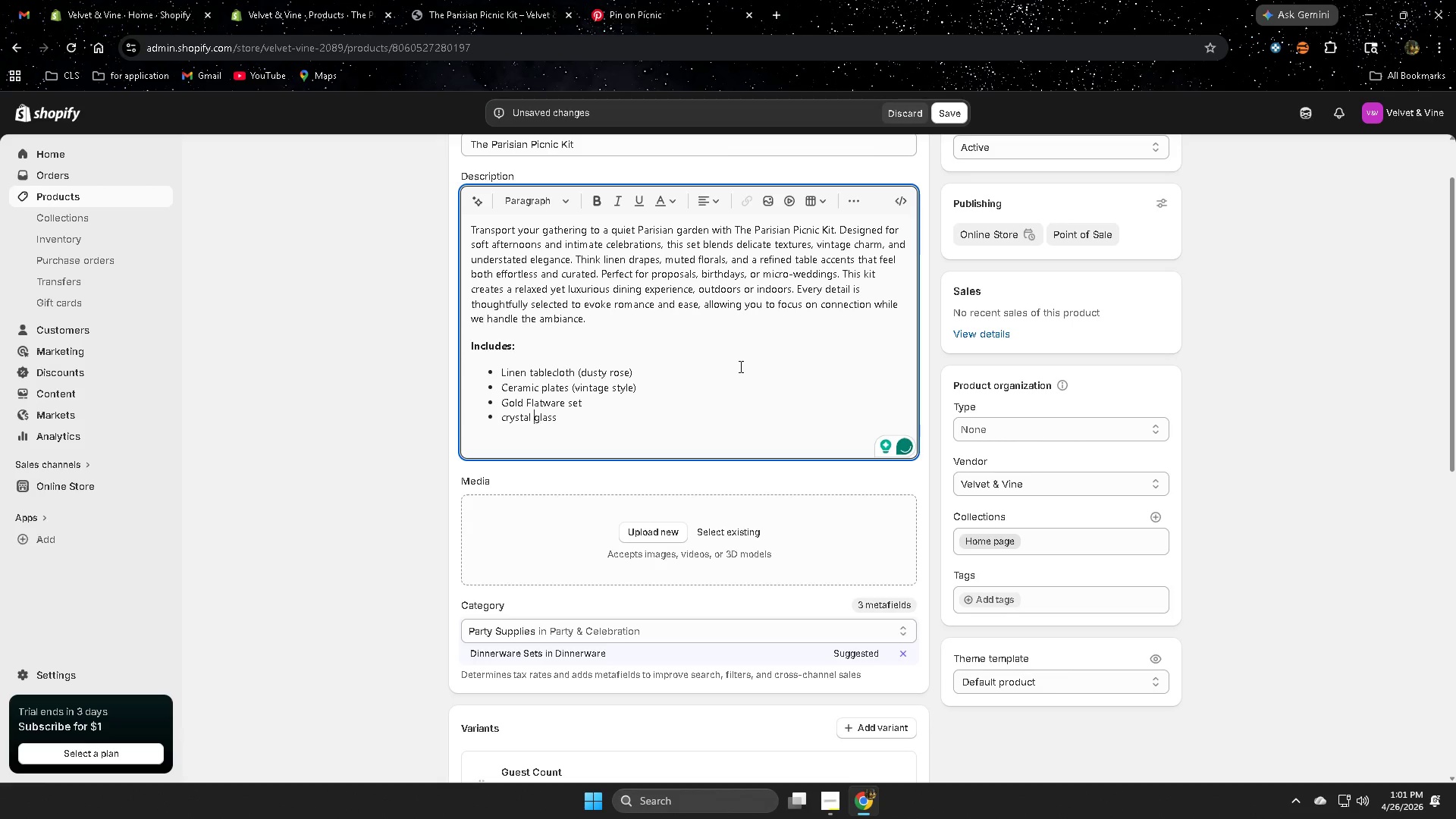 
key(ArrowLeft)
 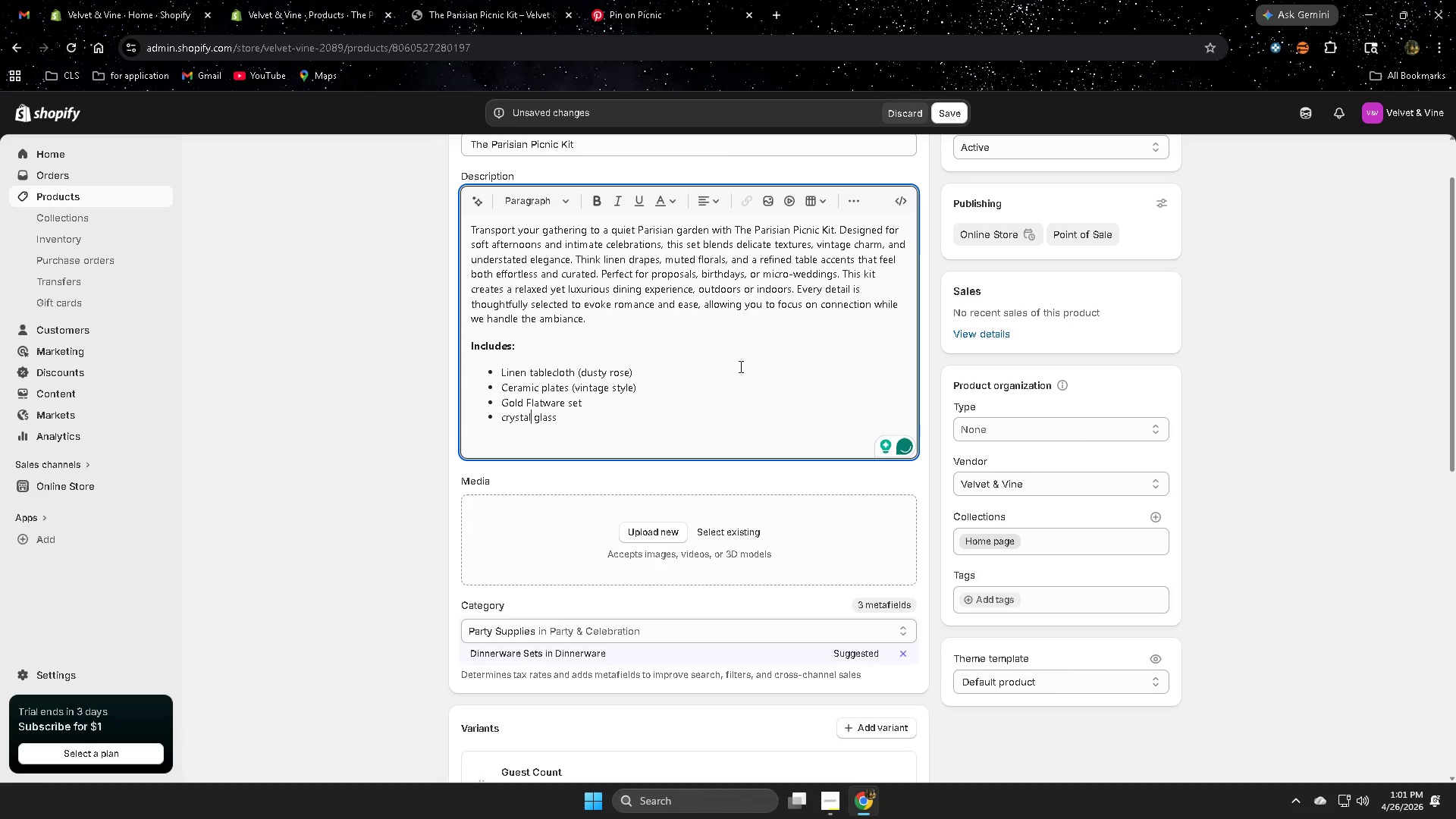 
key(ArrowLeft)
 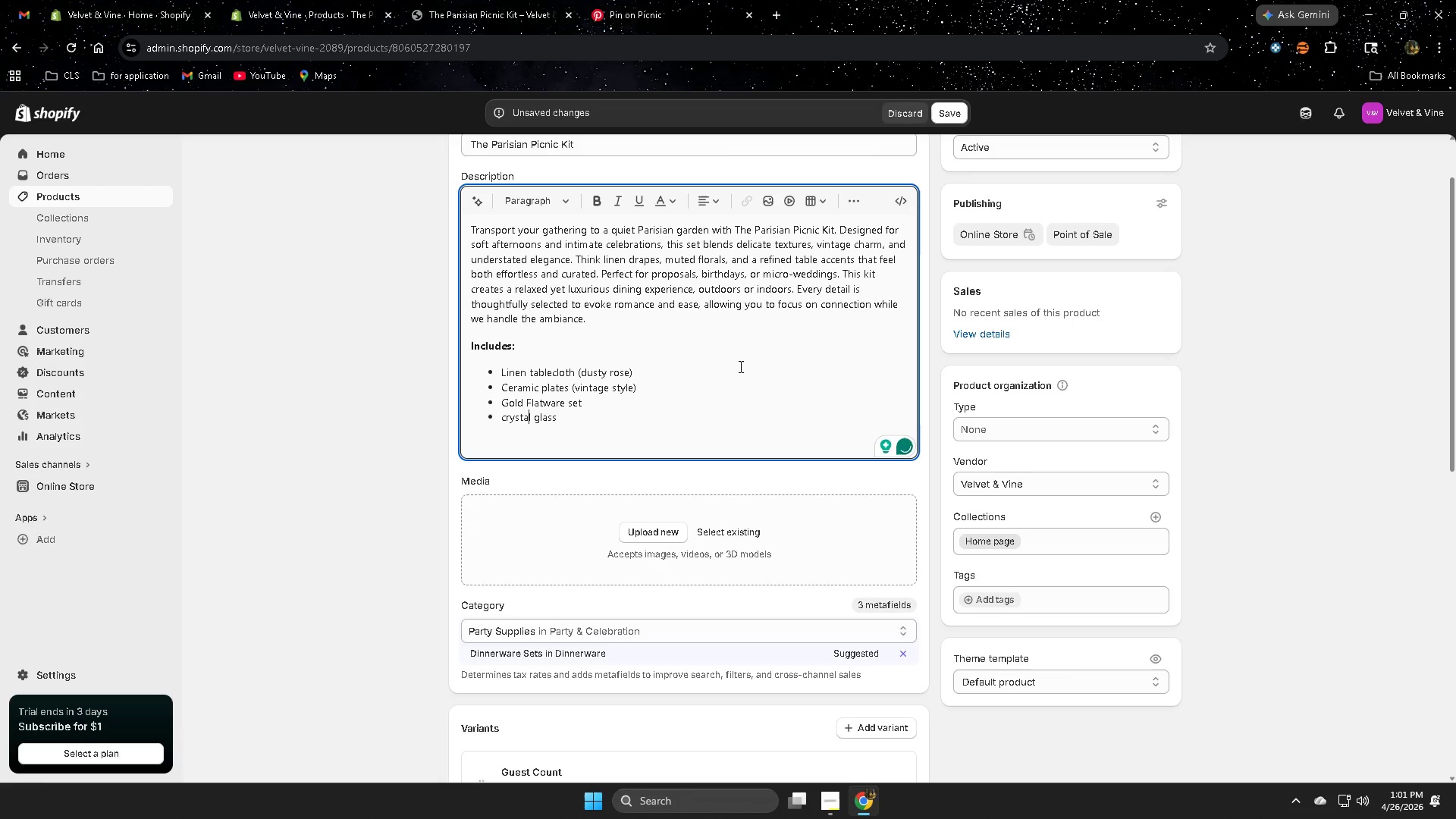 
key(ArrowLeft)
 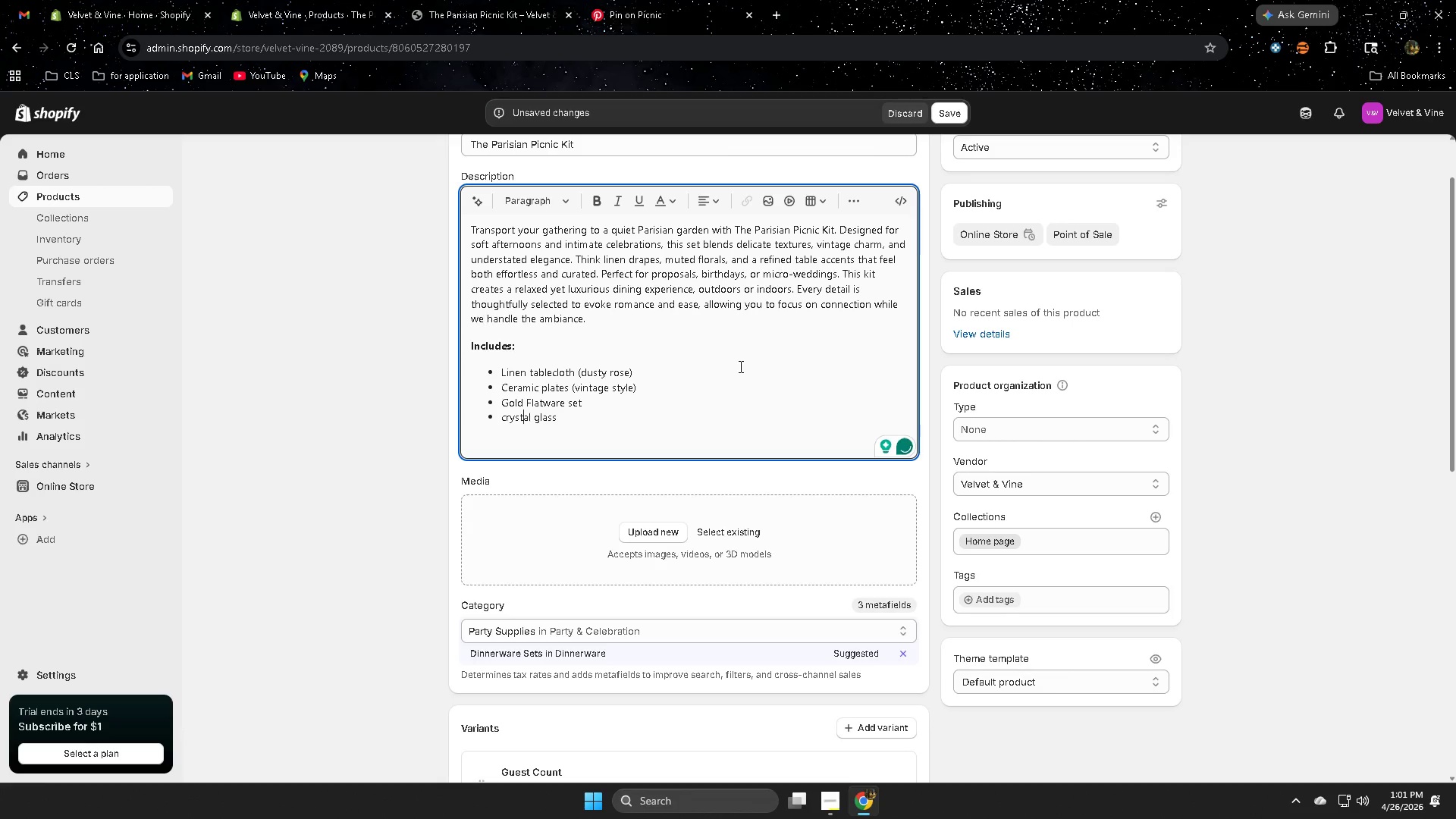 
key(ArrowLeft)
 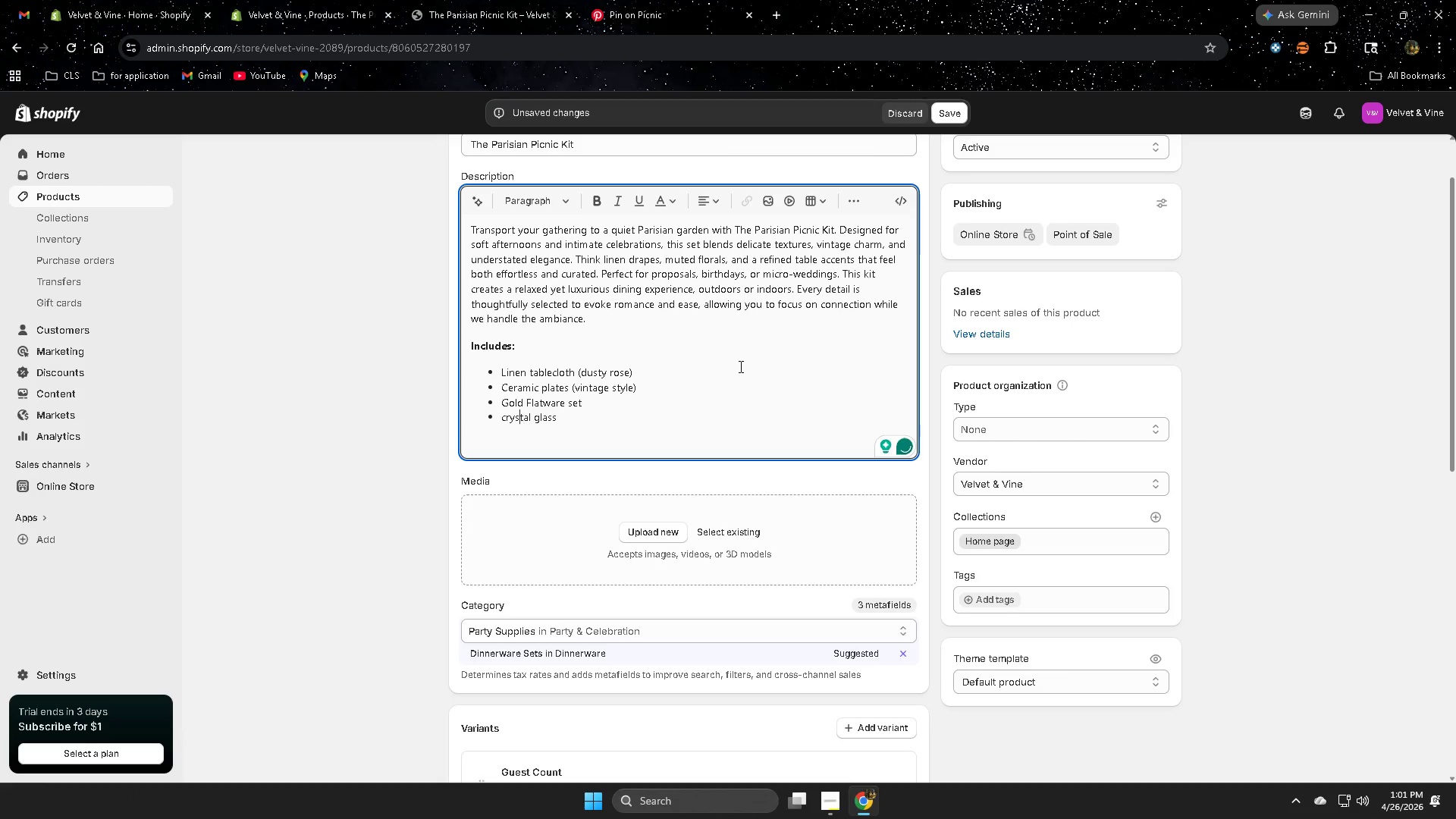 
key(ArrowLeft)
 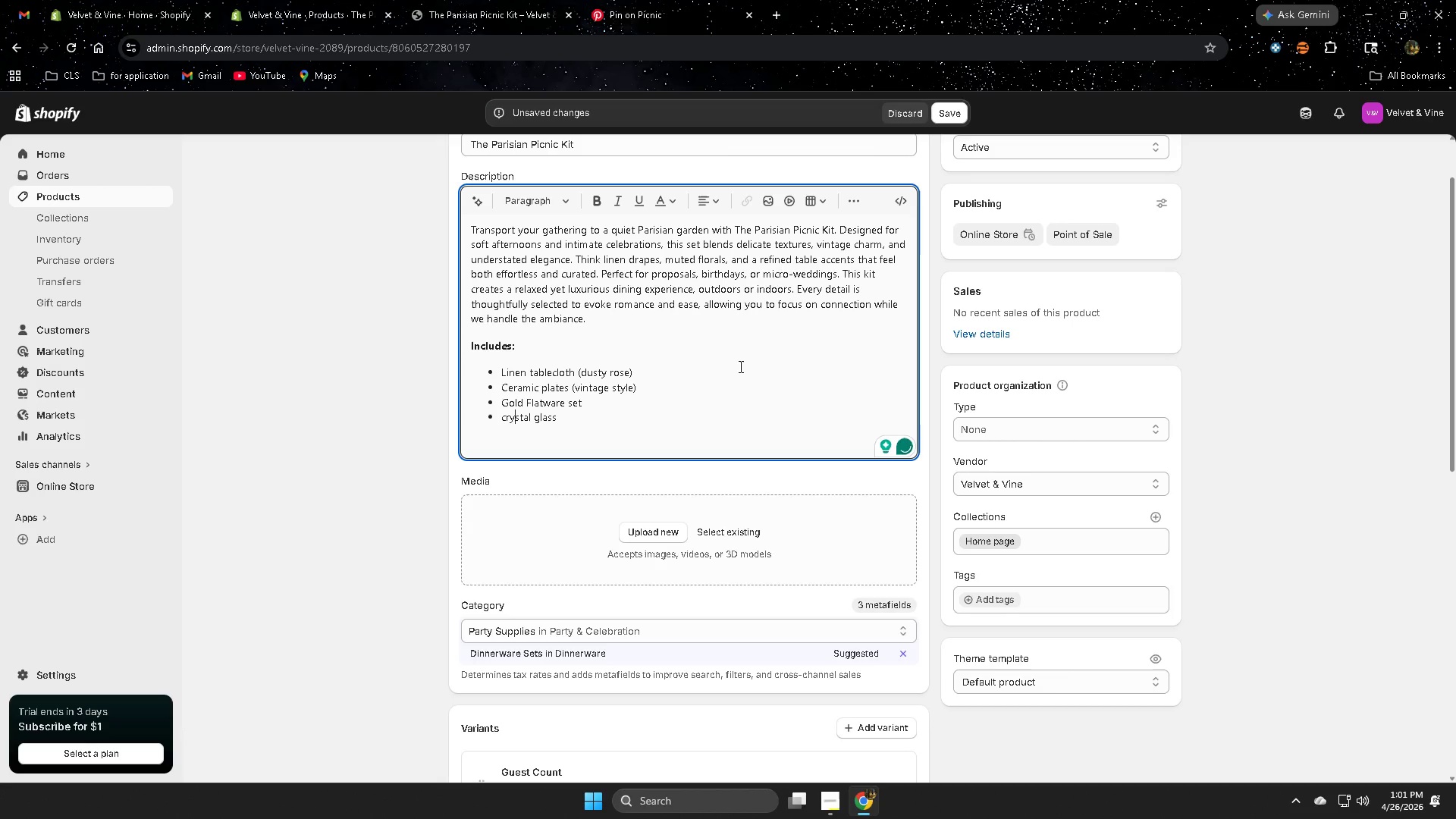 
key(ArrowLeft)
 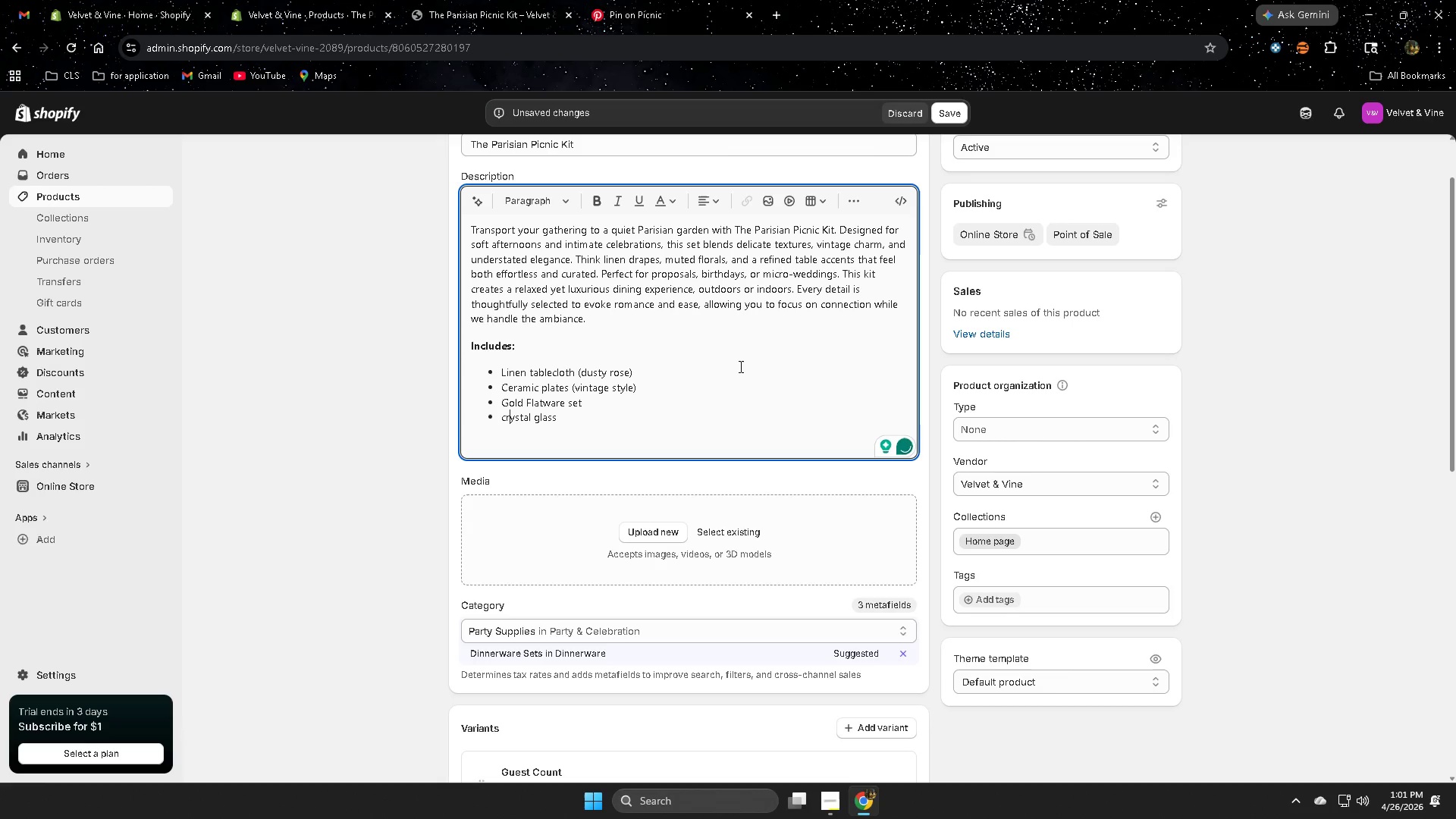 
key(ArrowLeft)
 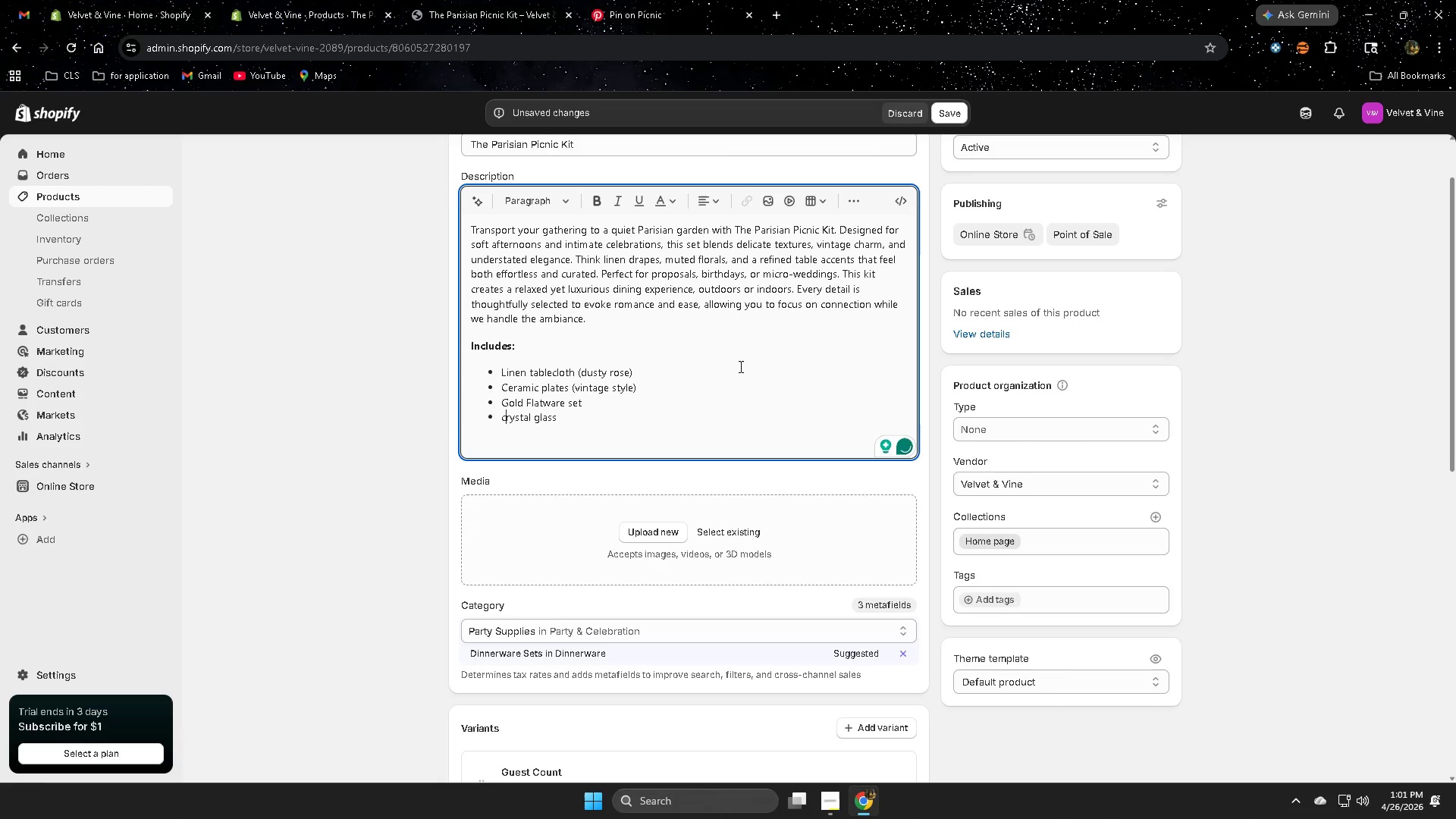 
key(Backspace)
 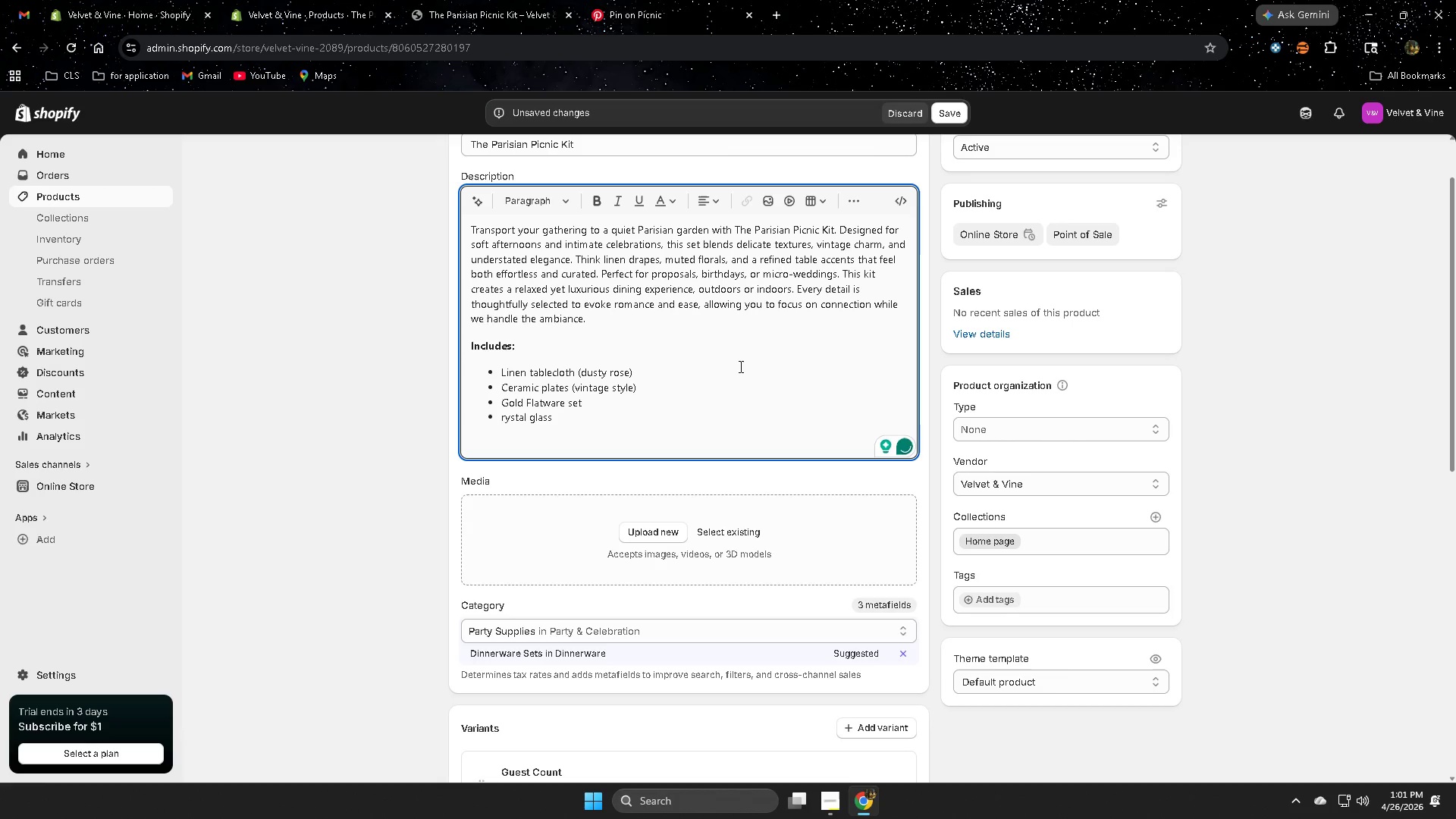 
key(Shift+C)
 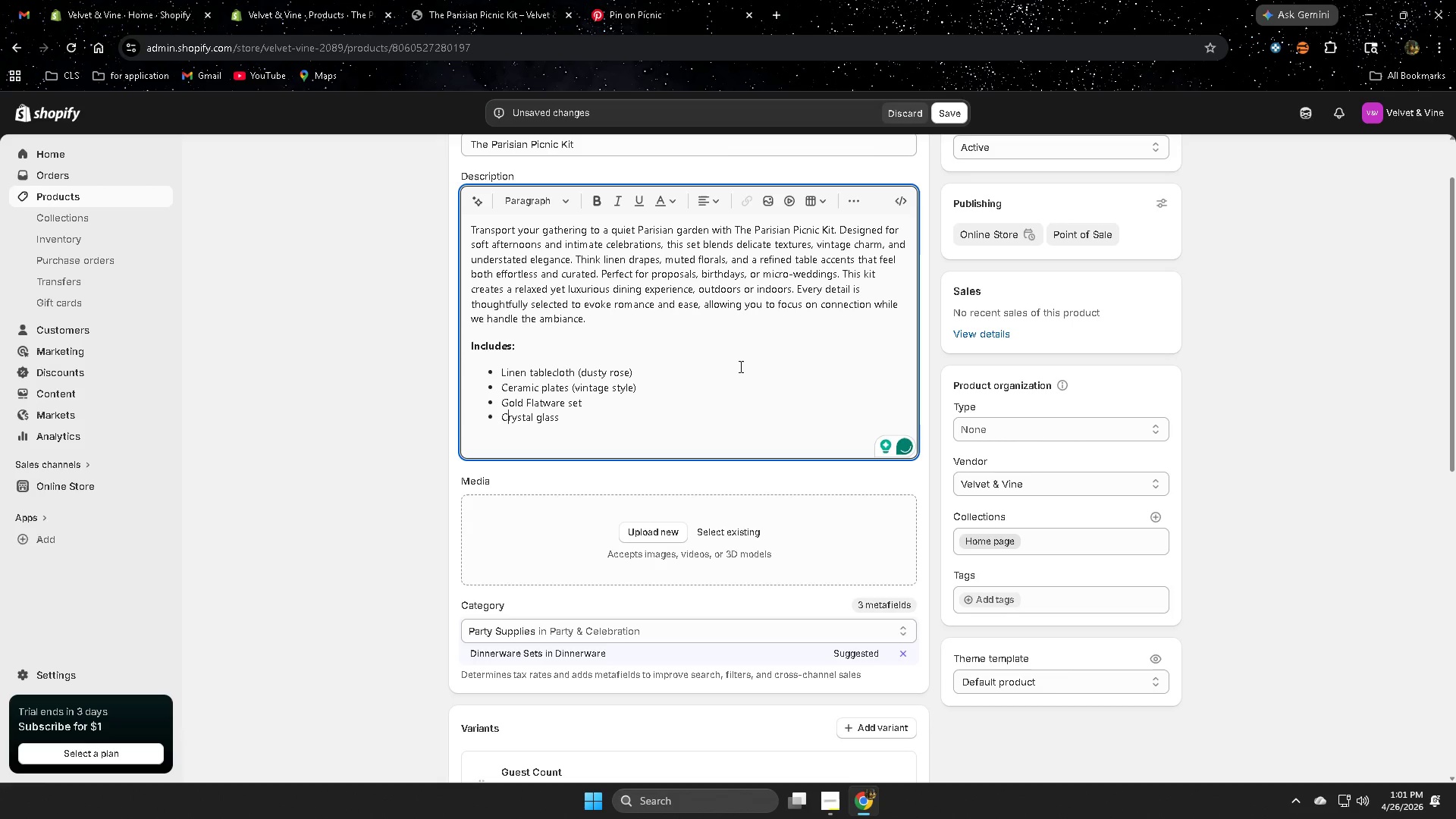 
key(ArrowRight)
 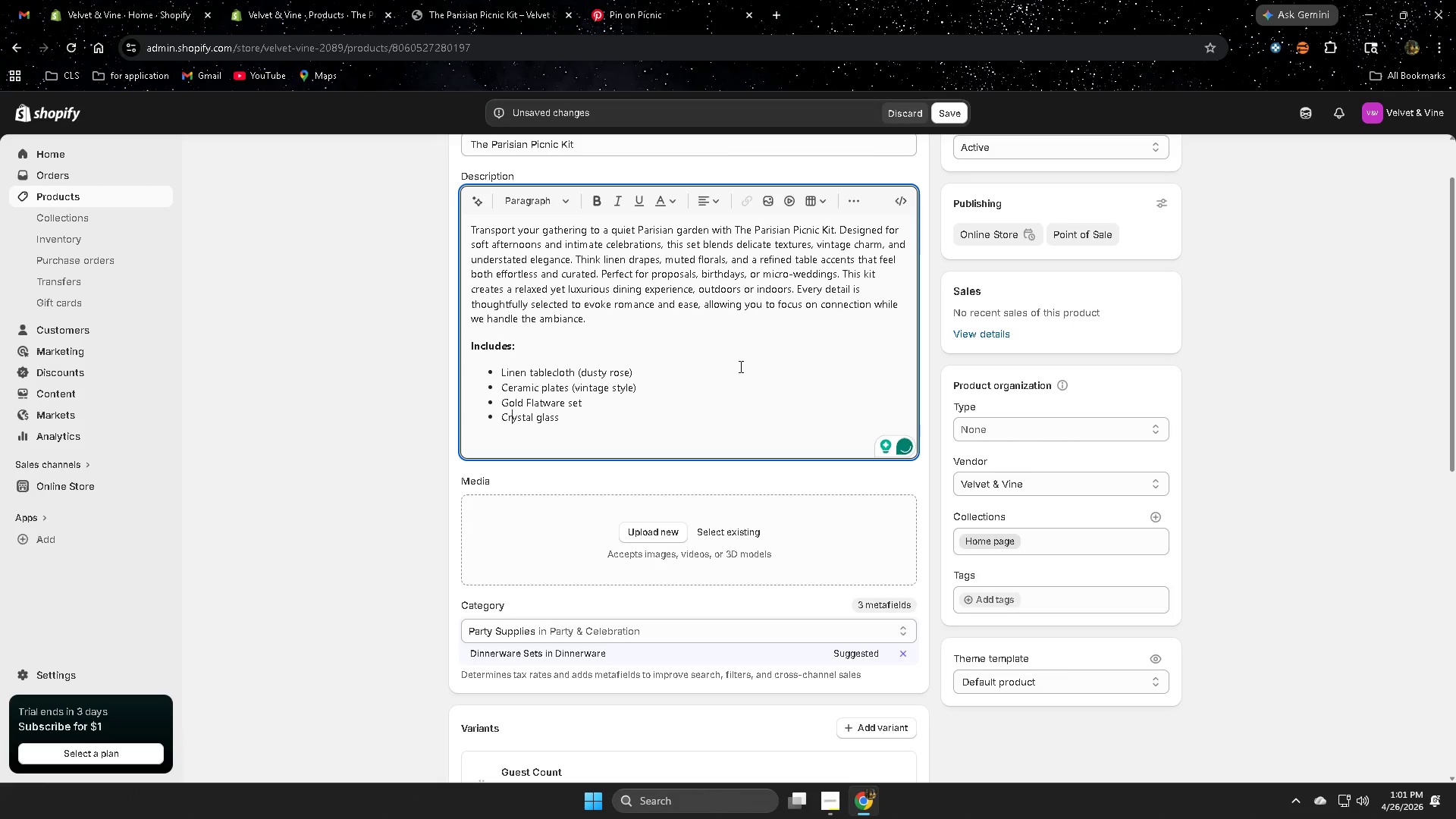 
hold_key(key=ArrowRight, duration=0.72)
 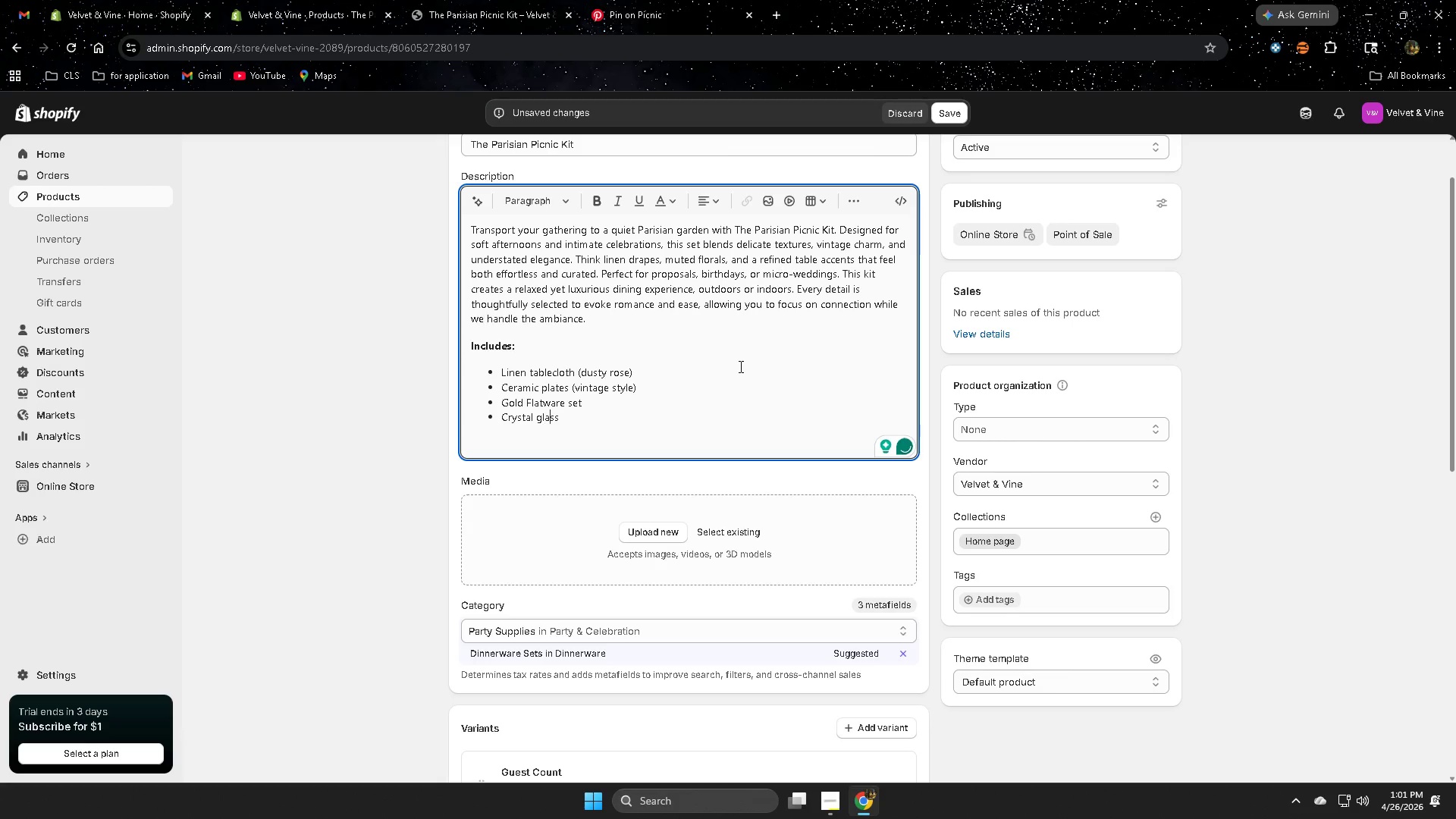 
key(ArrowRight)
 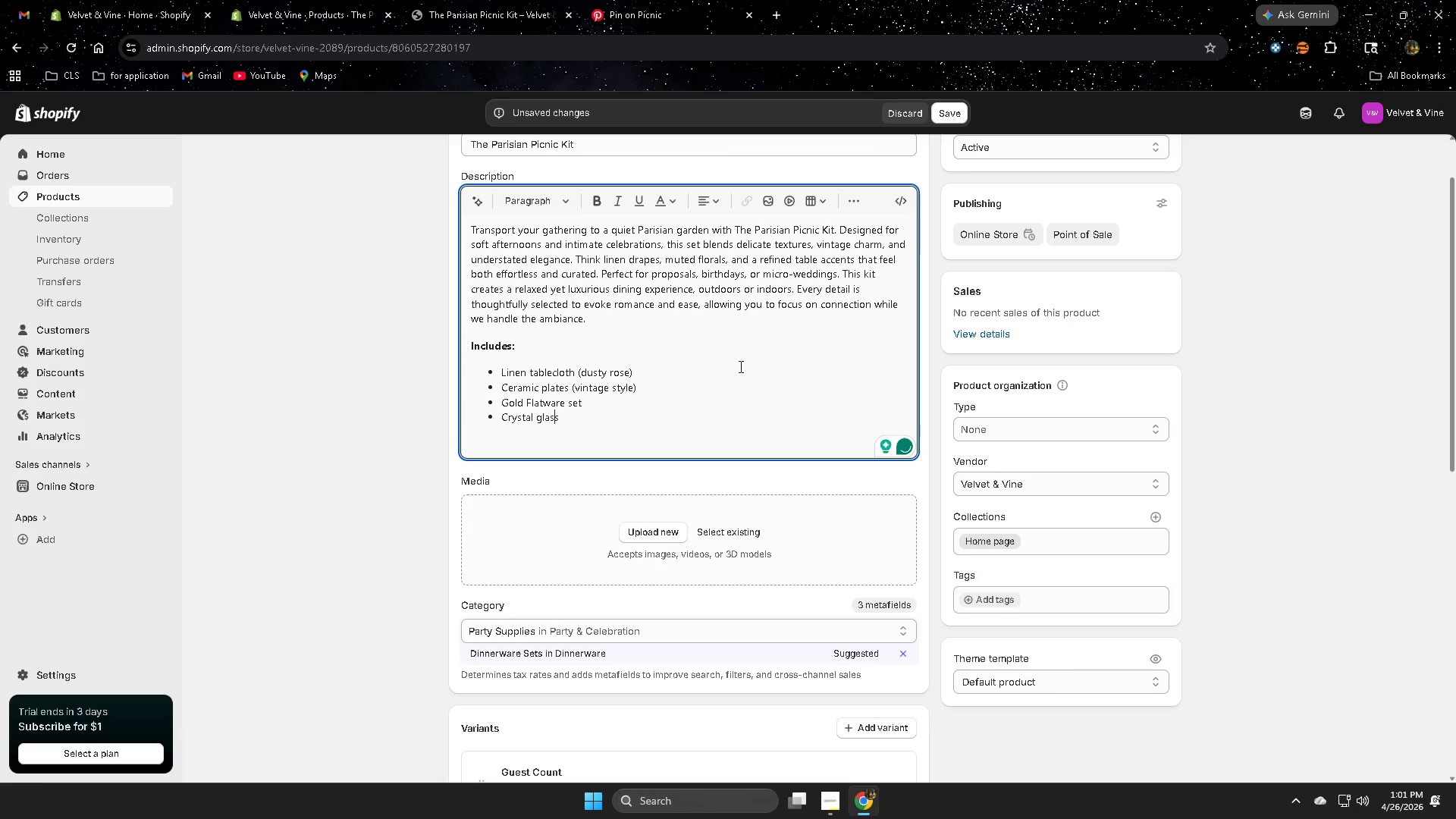 
key(ArrowRight)
 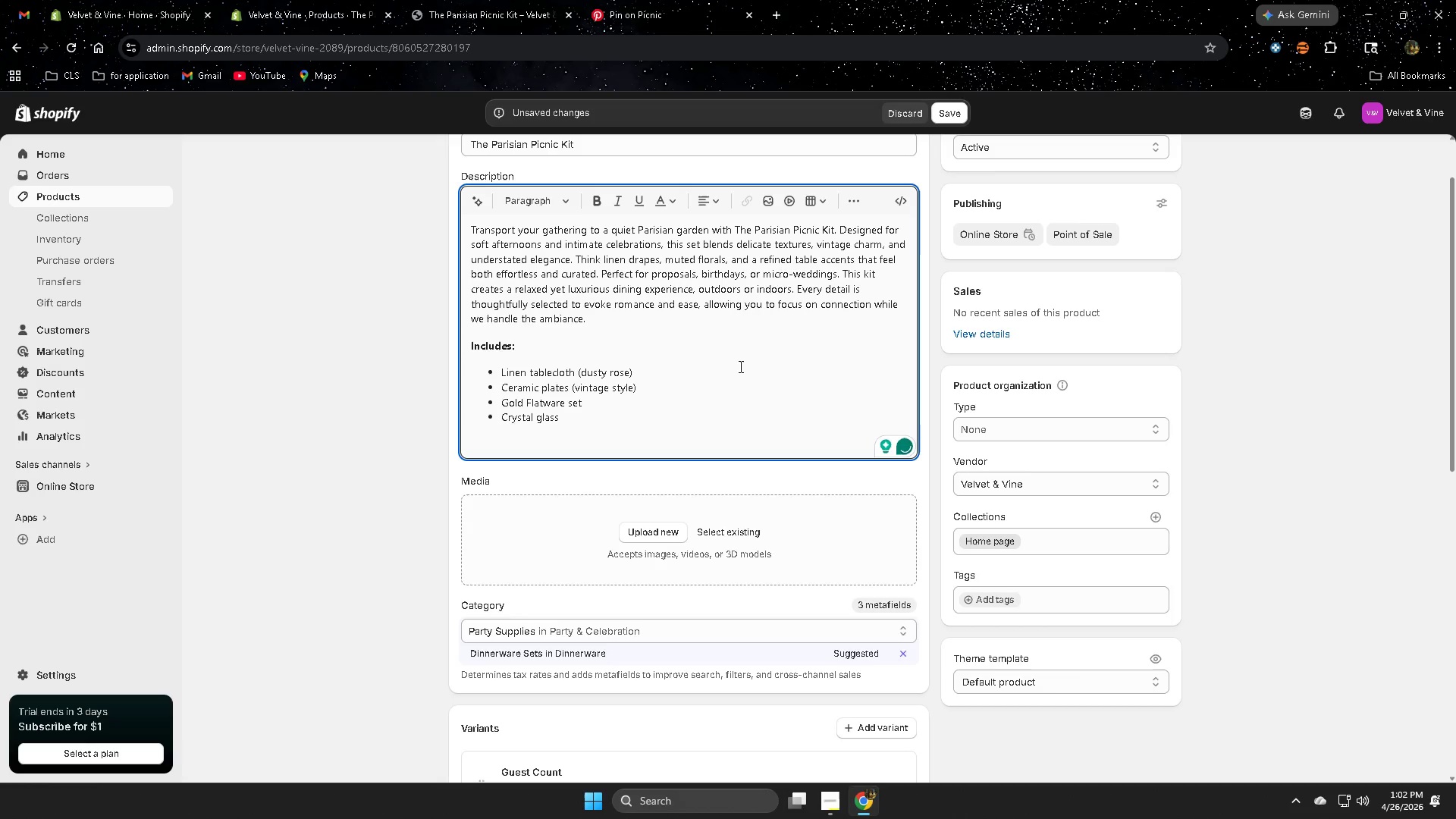 
key(ArrowRight)
 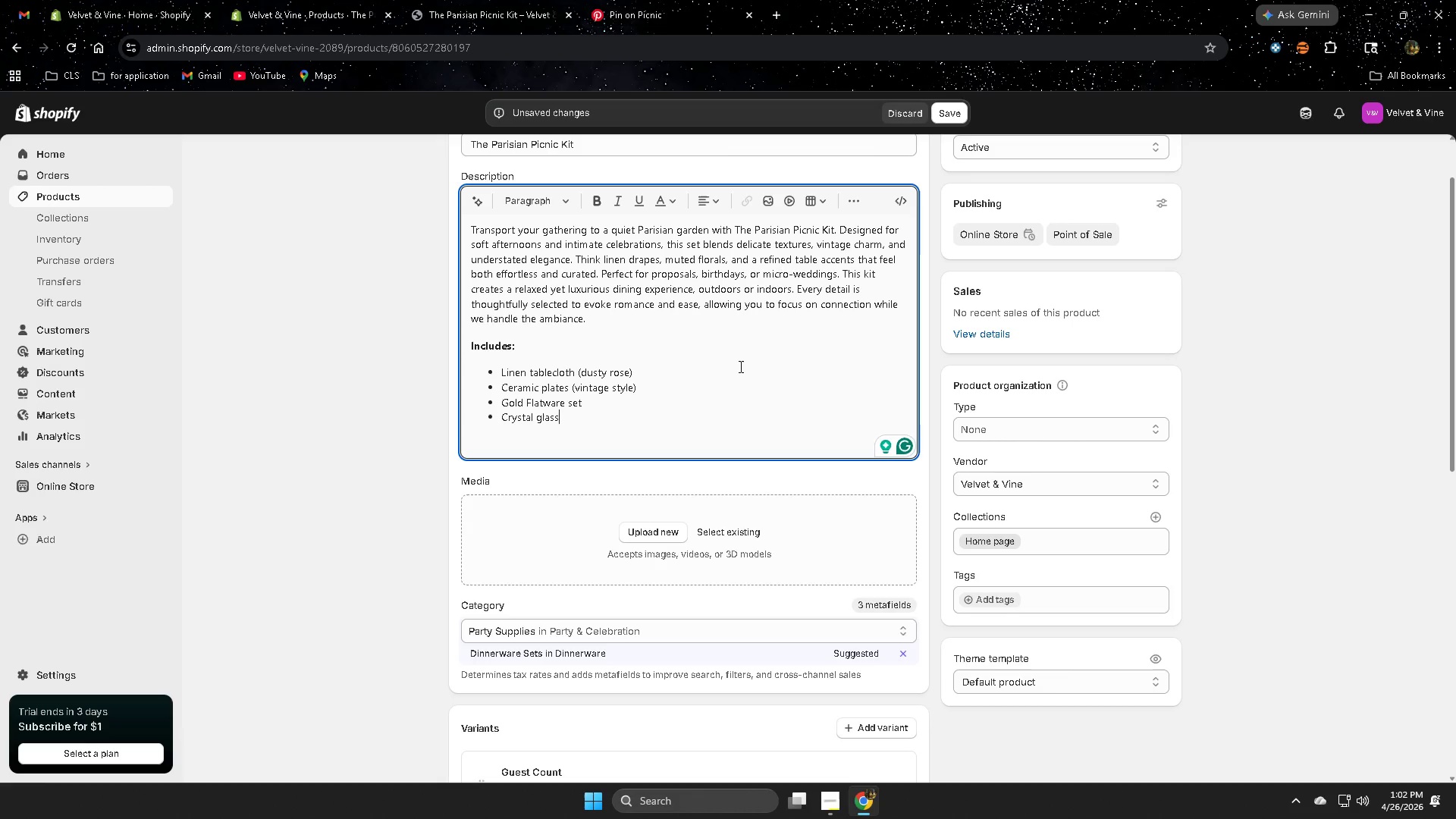 
type(ware)
 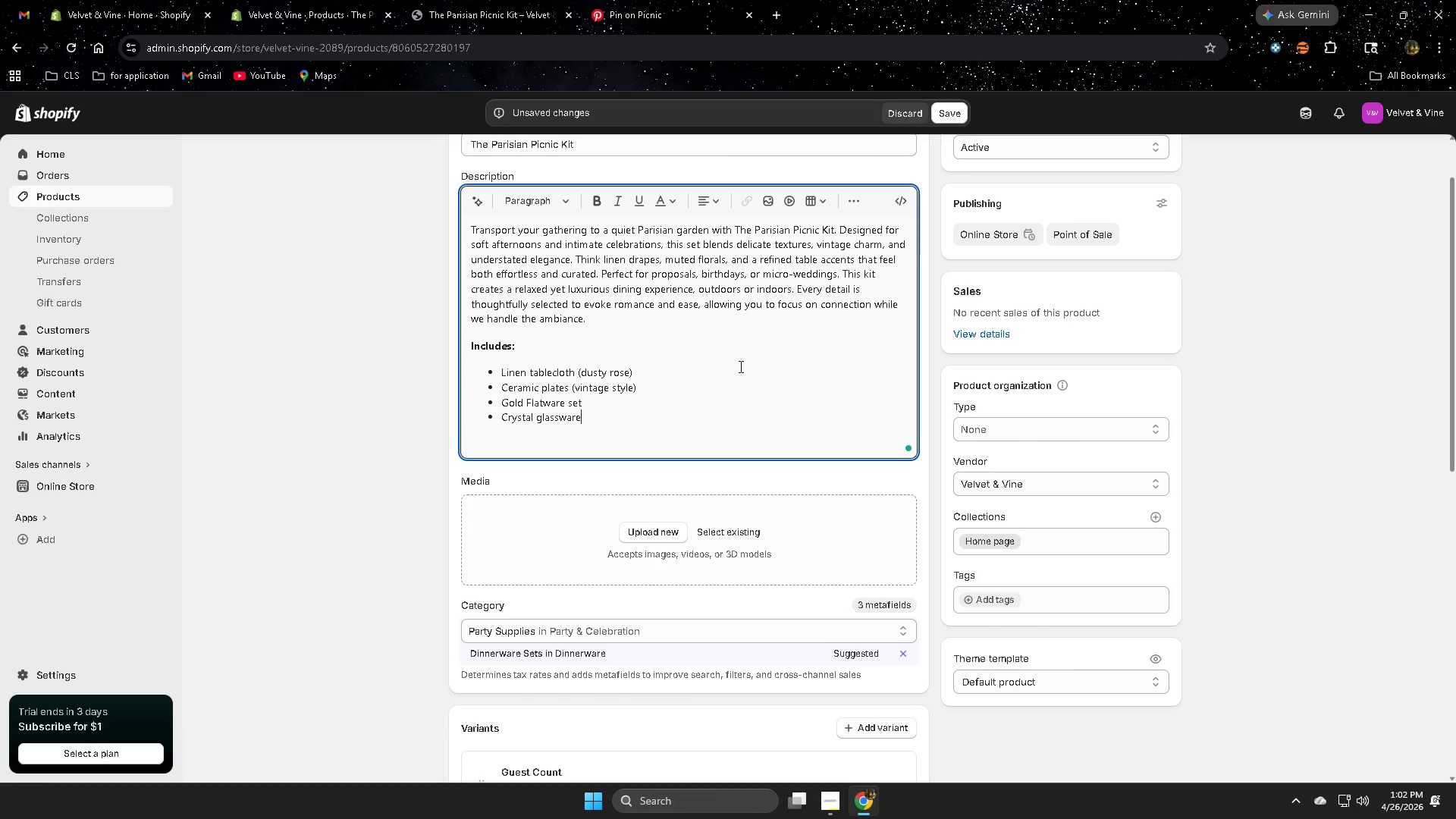 
key(Enter)
 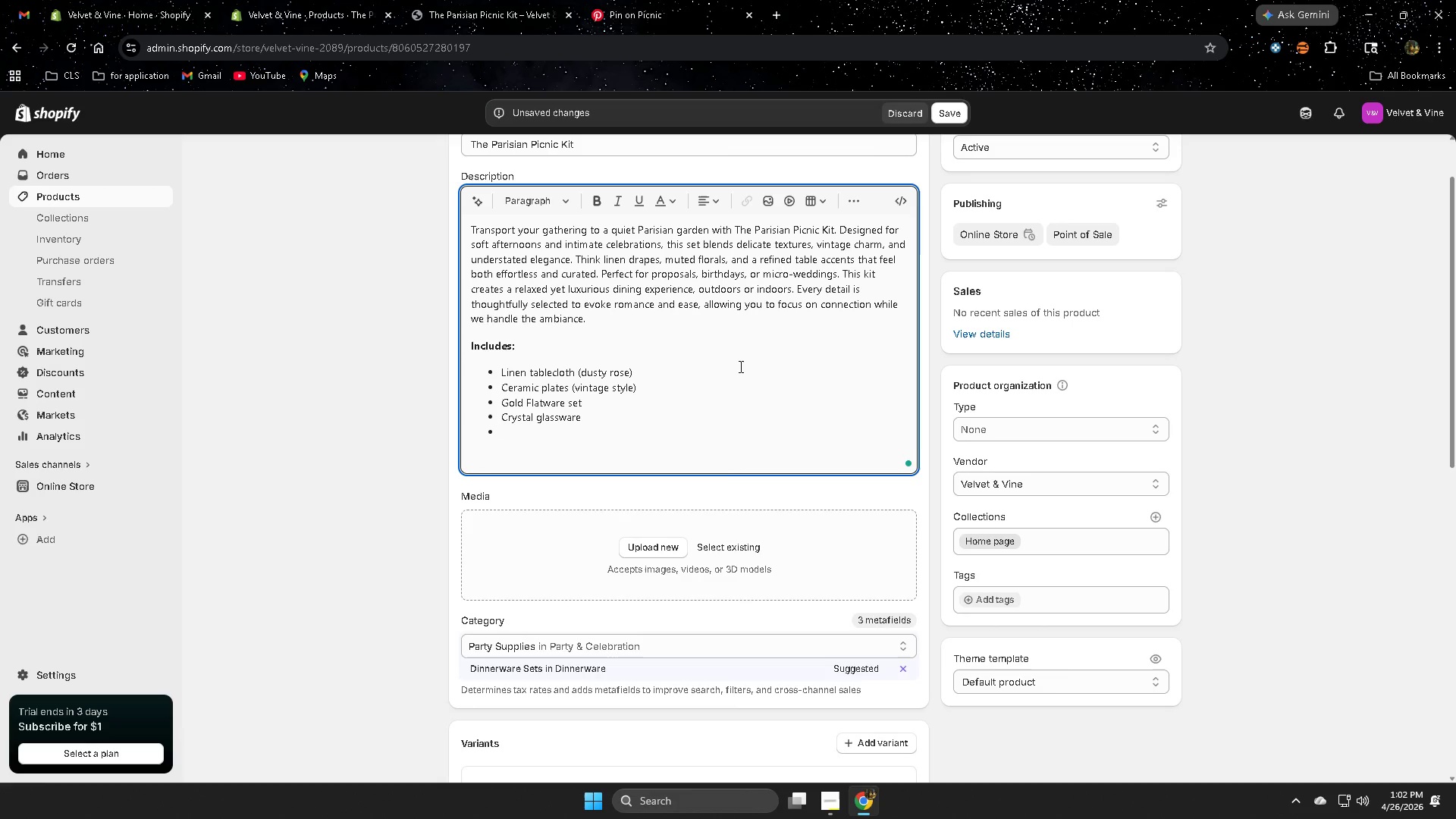 
type(Floral centerpiece)
 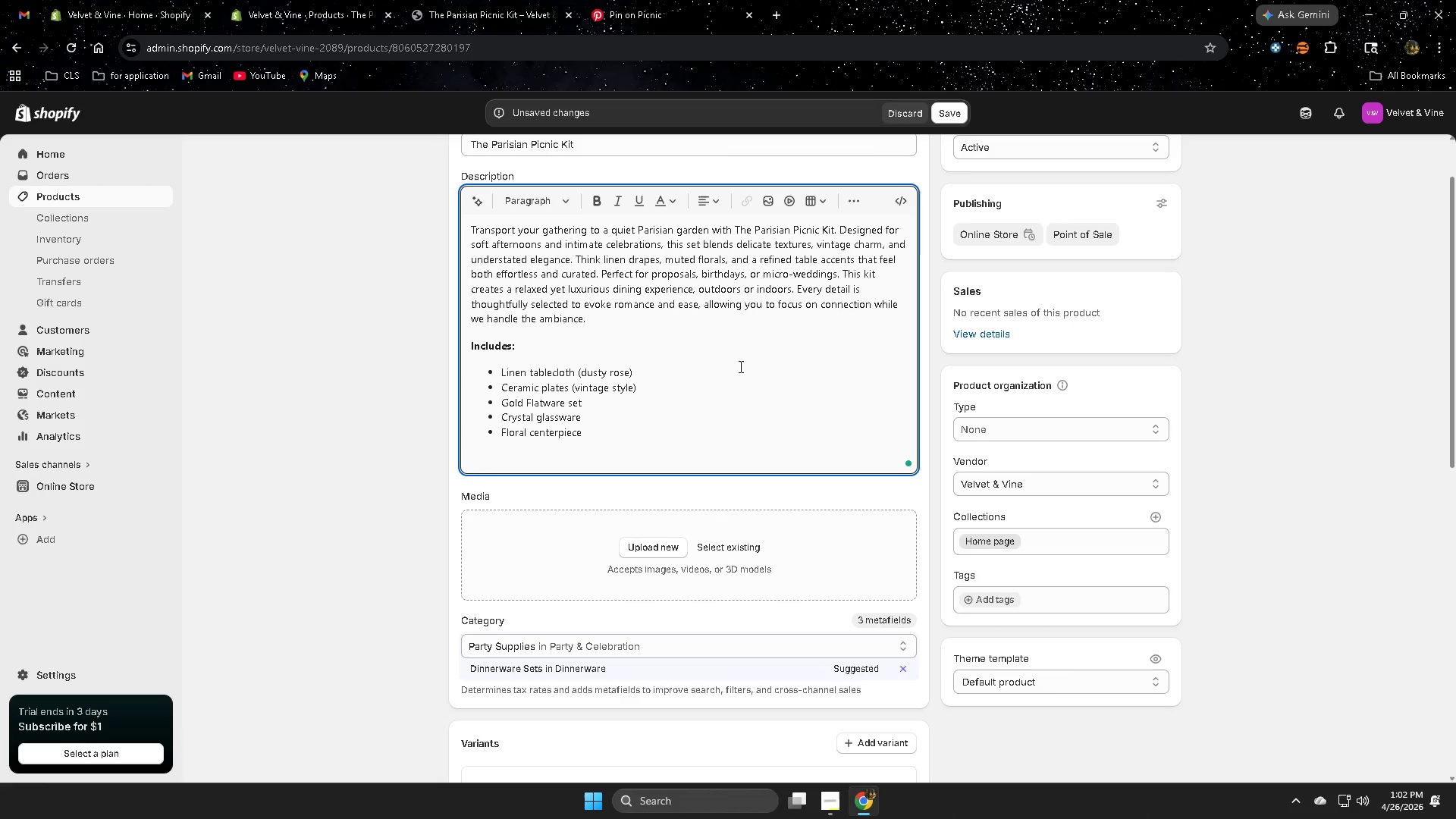 
key(Enter)
 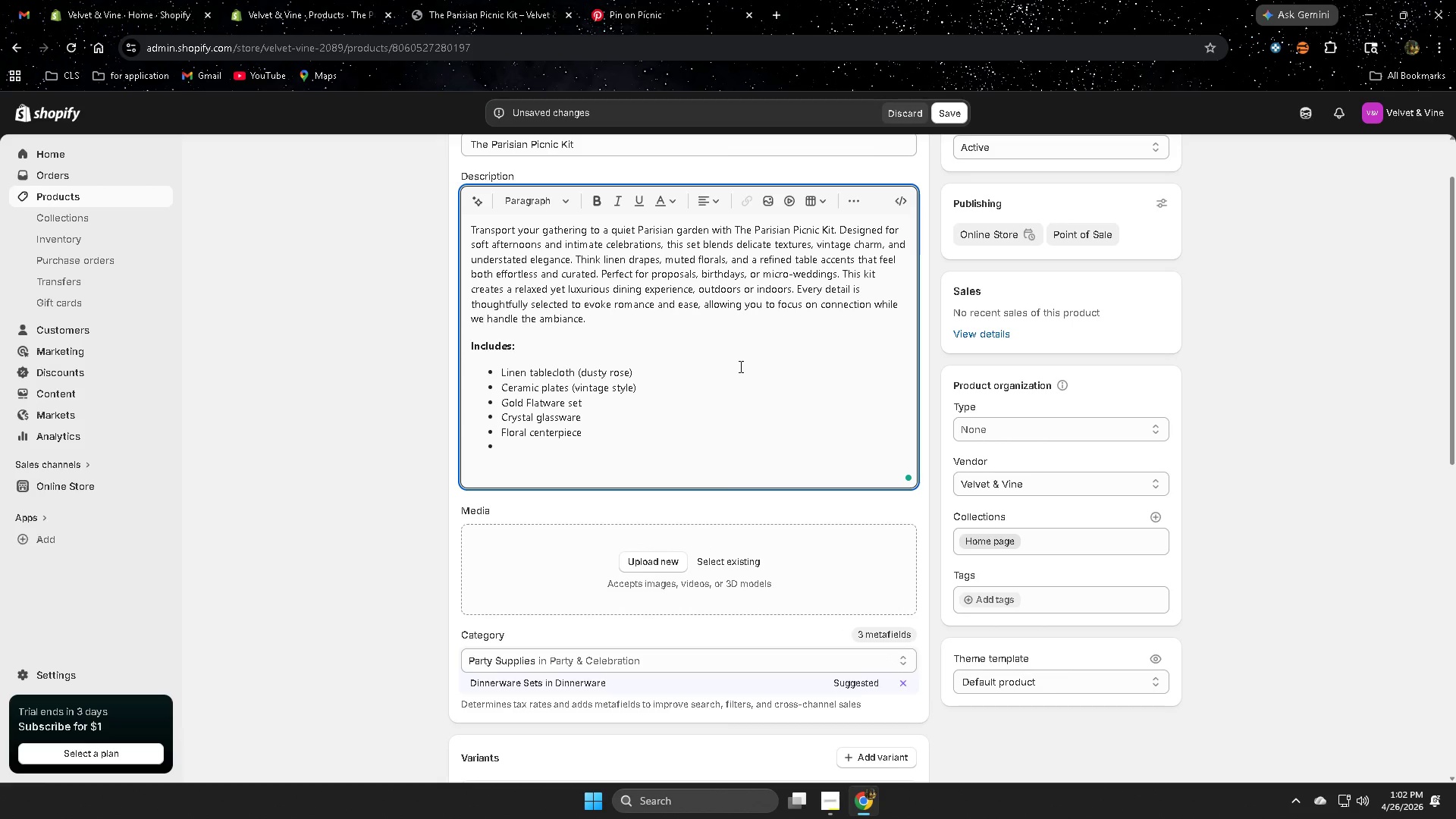 
type(Candles & hg)
key(Backspace)
type(olders)
 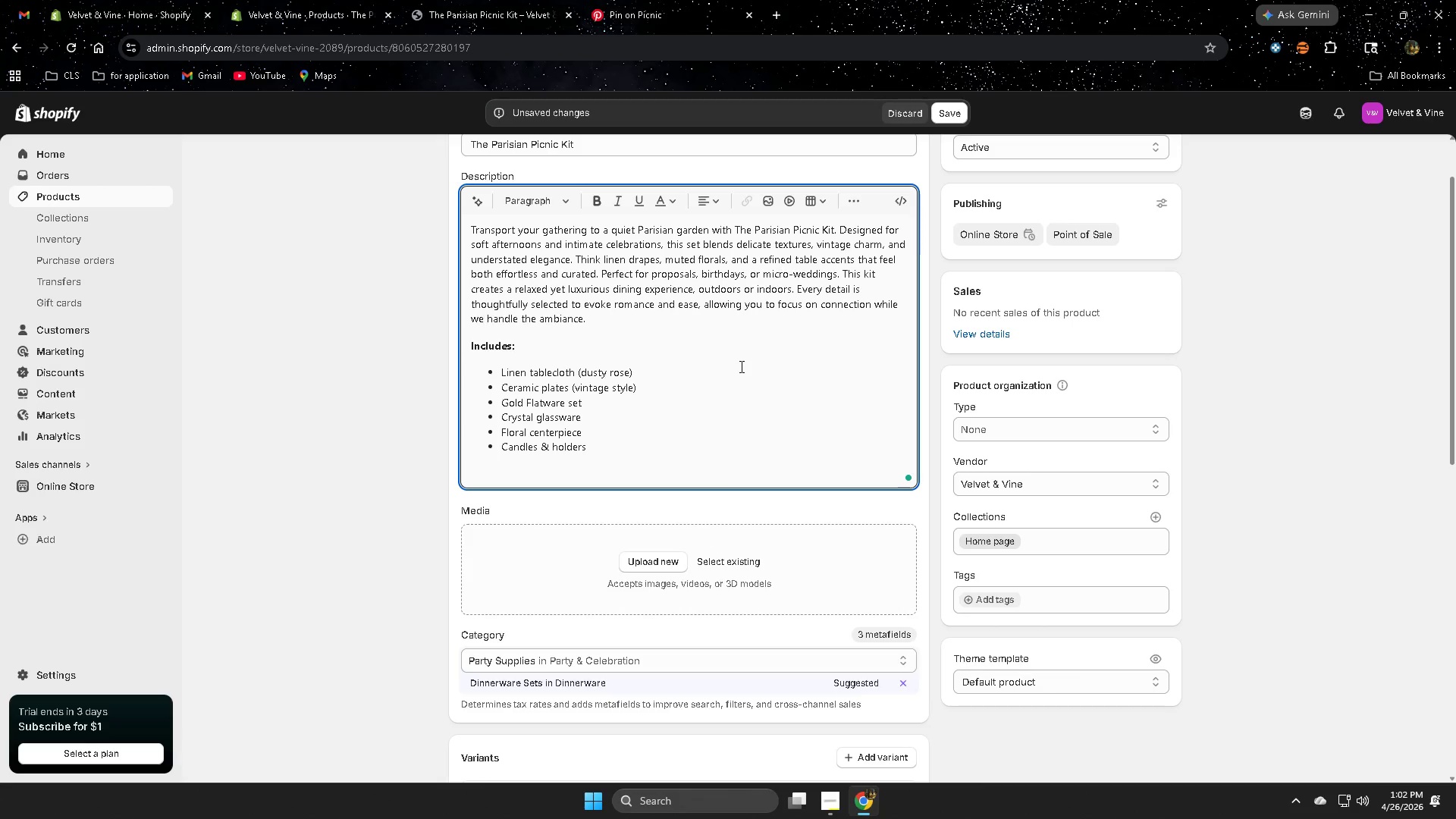 
 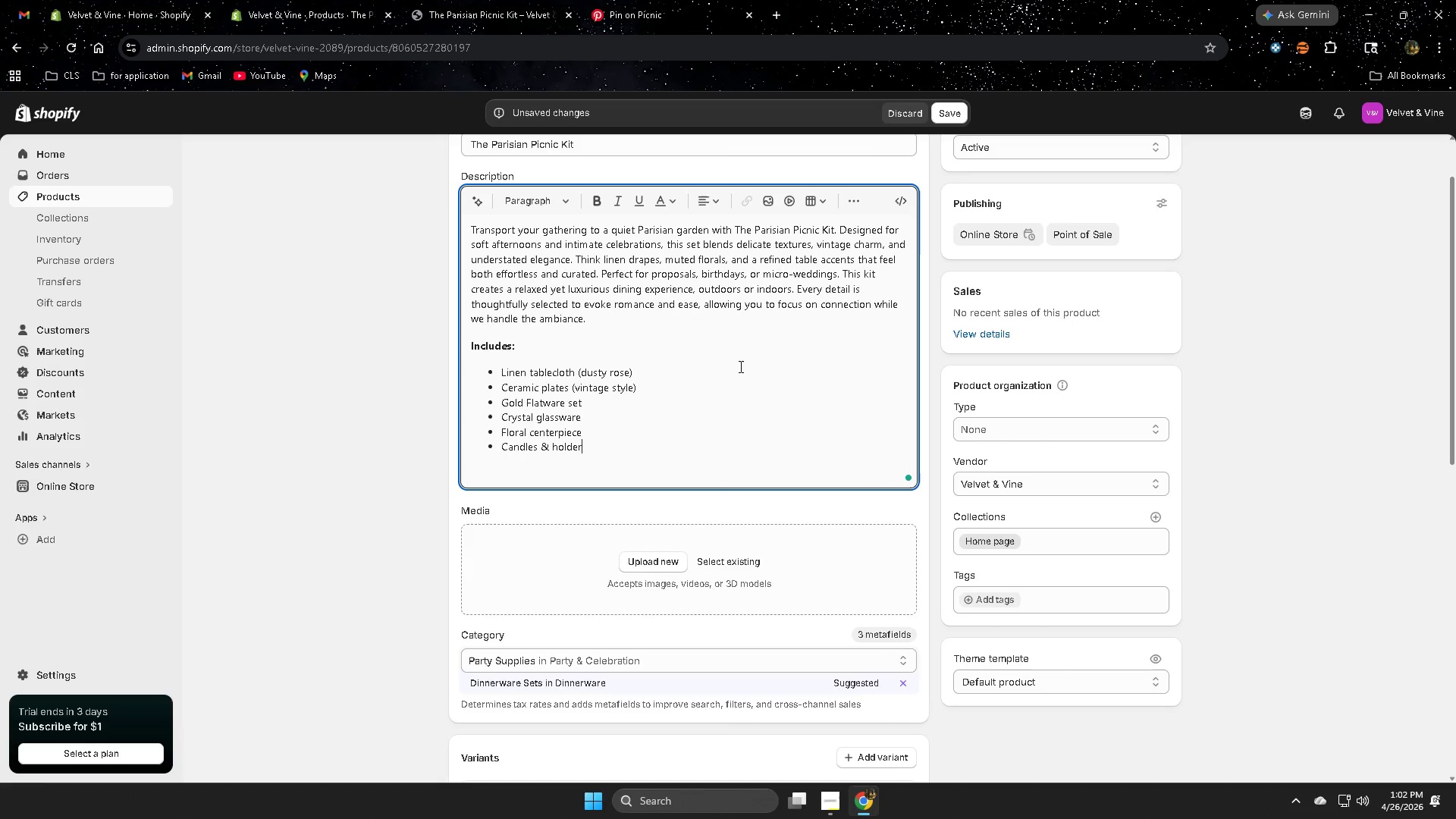 
mouse_move([750, 350])
 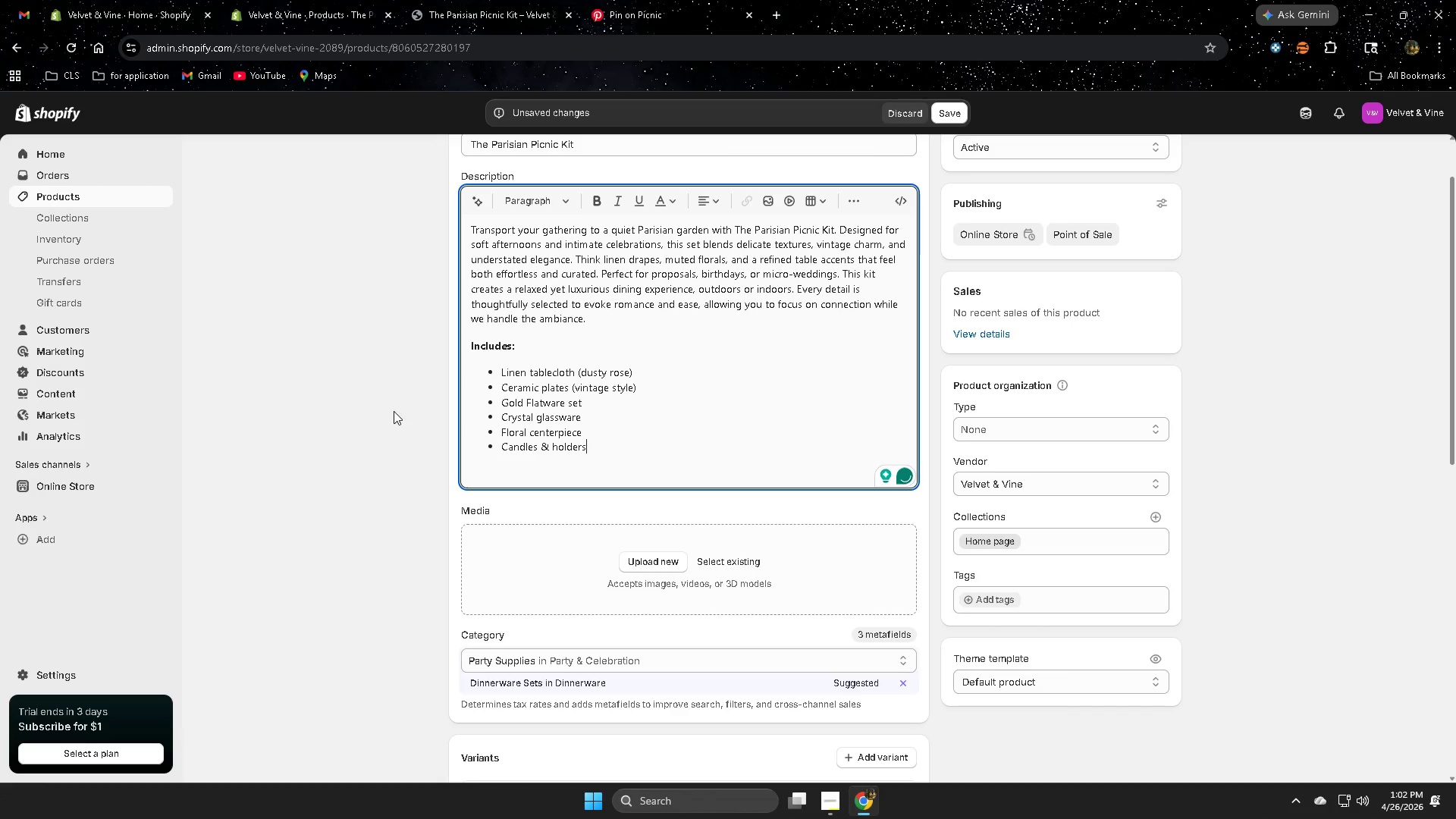 
scroll: coordinate [394, 411], scroll_direction: down, amount: 1.0
 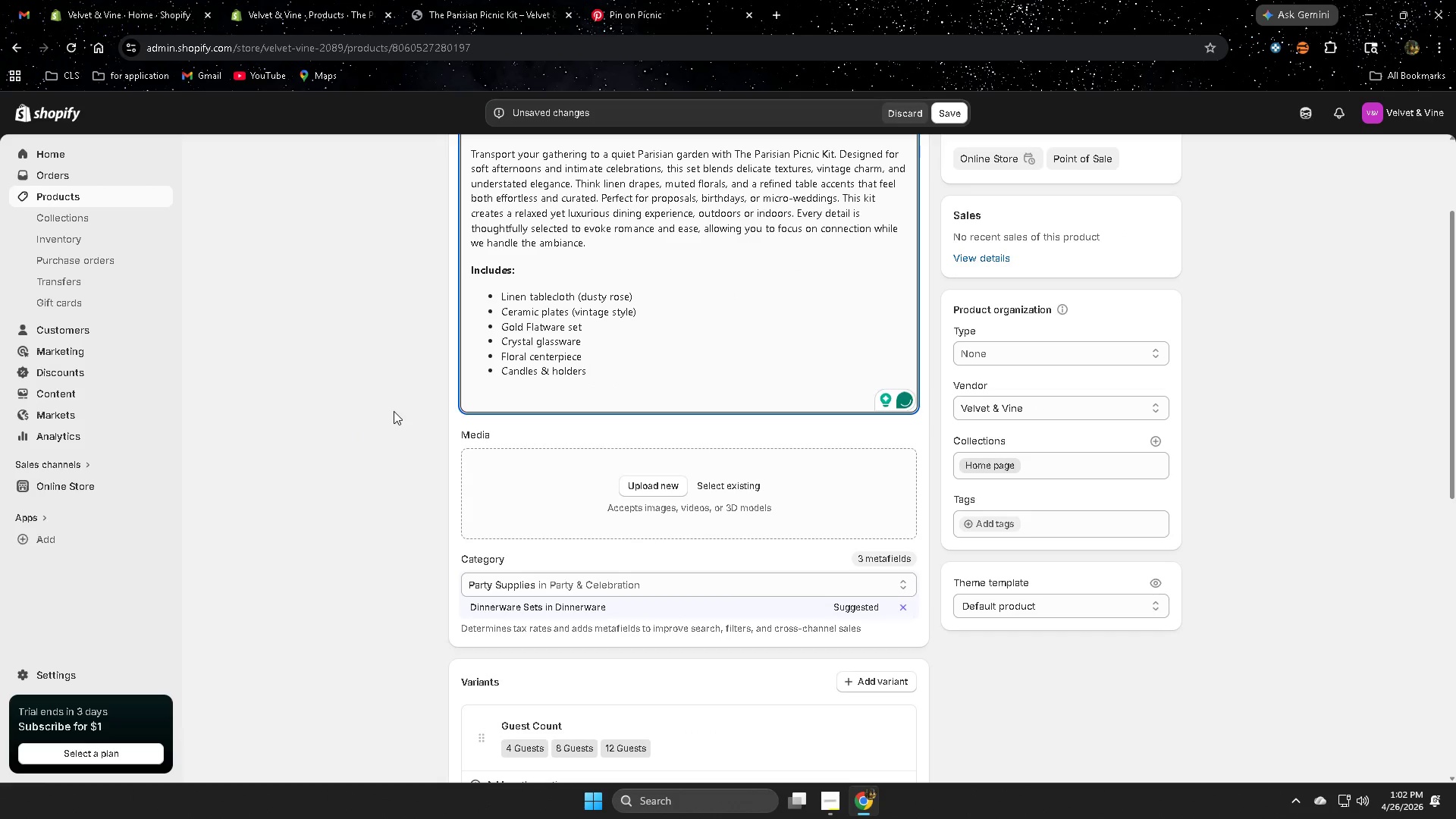 
left_click([394, 411])
 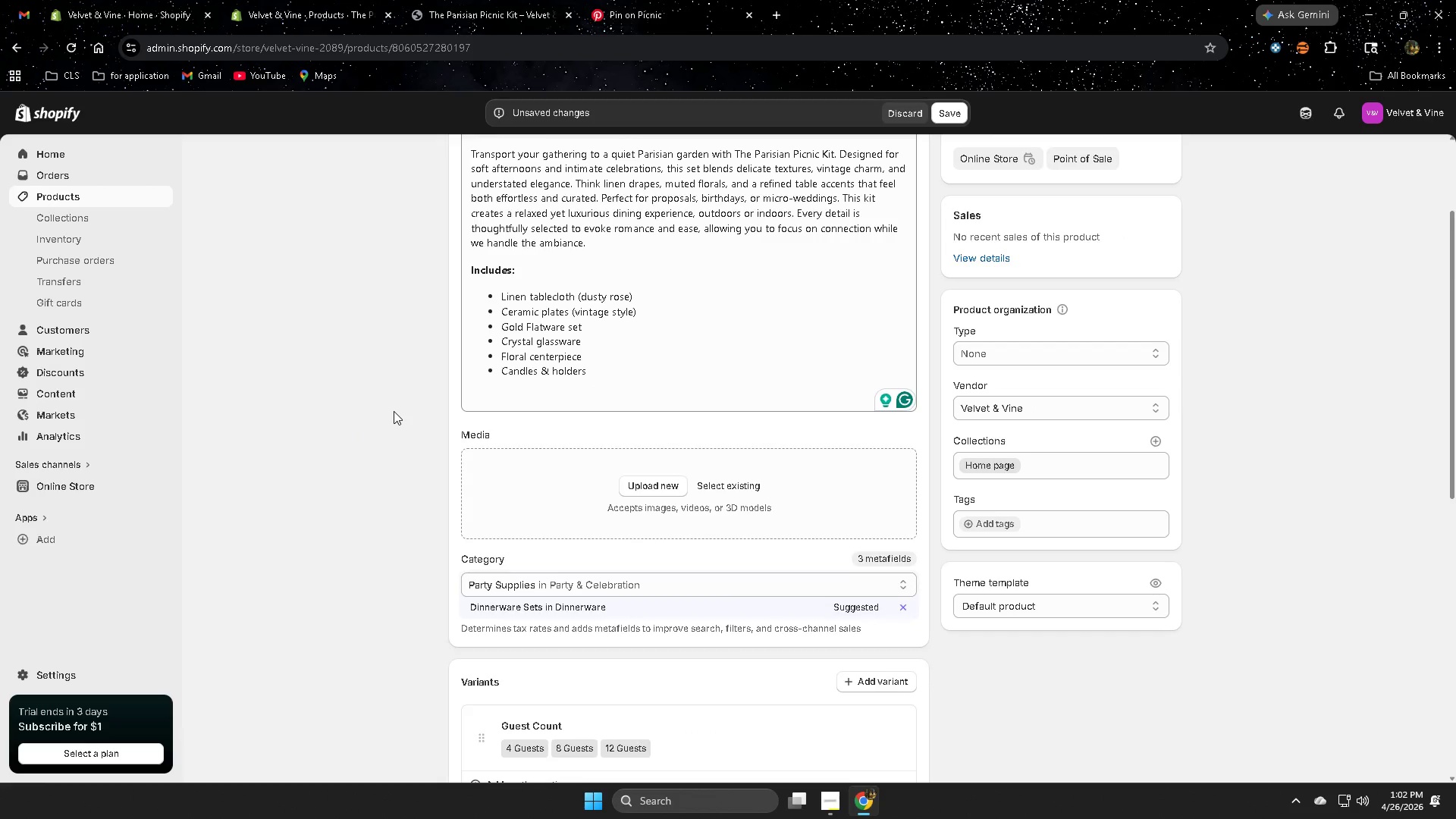 
scroll: coordinate [797, 501], scroll_direction: down, amount: 6.0
 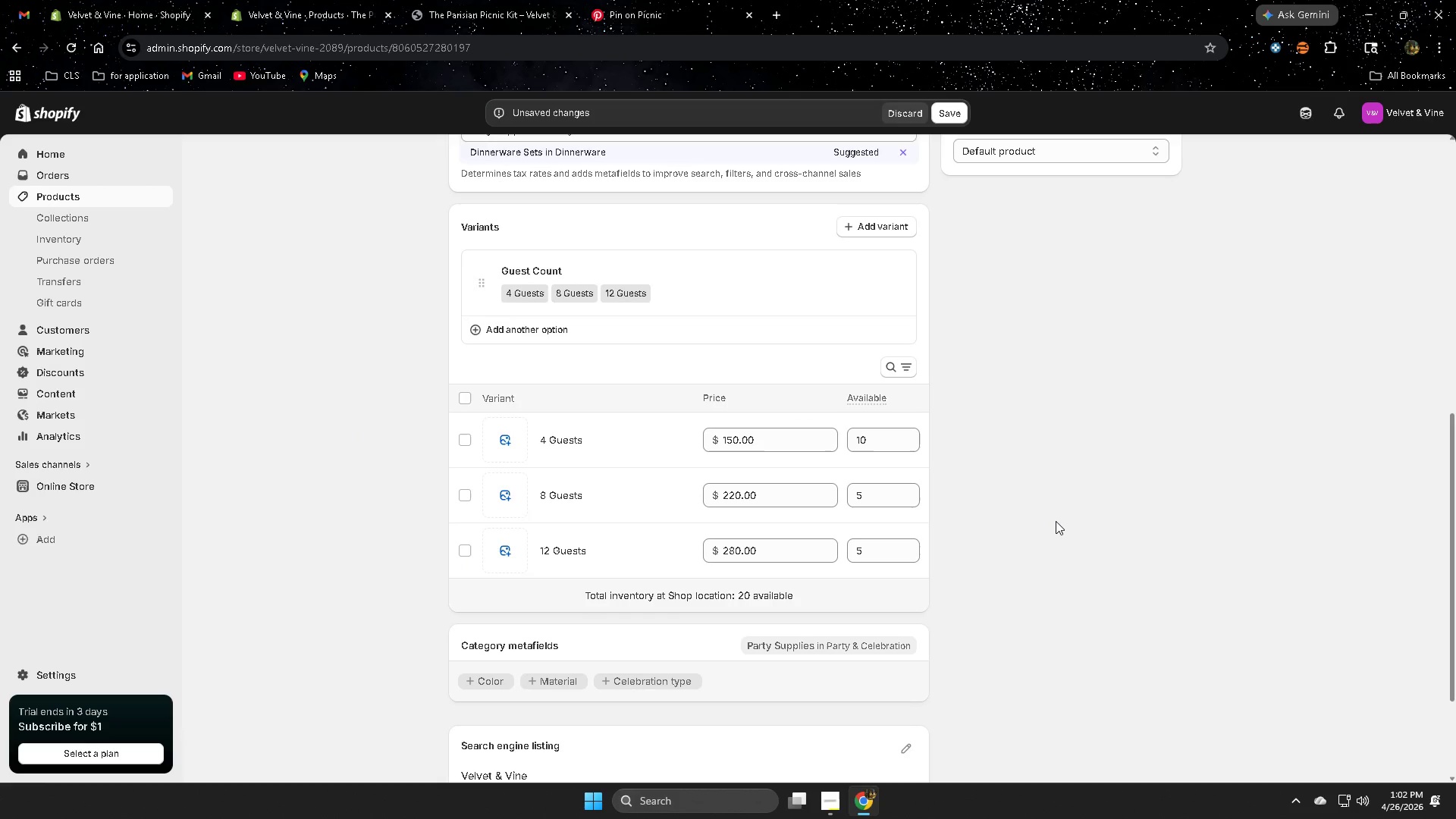 
wait(18.66)
 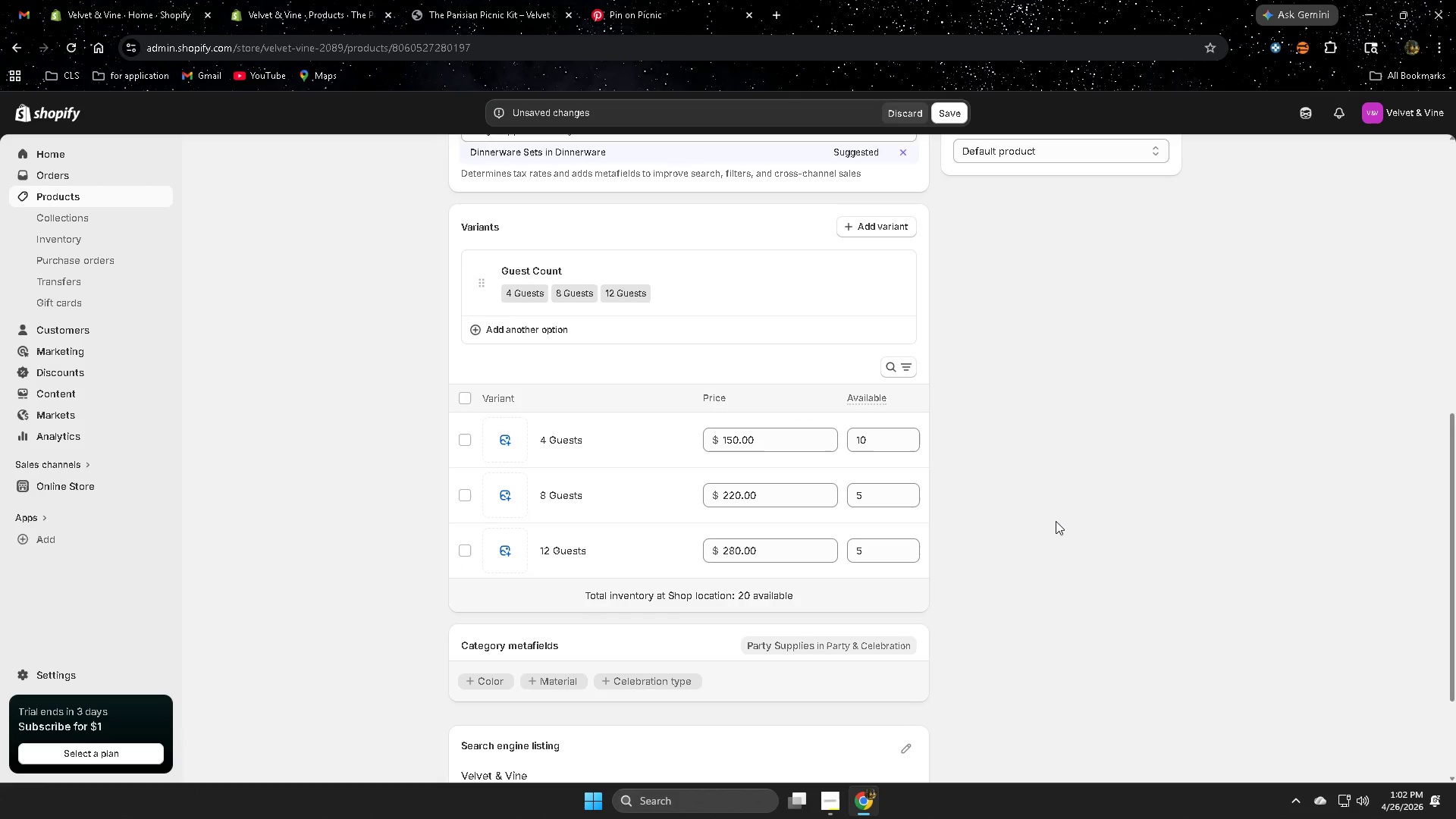 
left_click([827, 793])